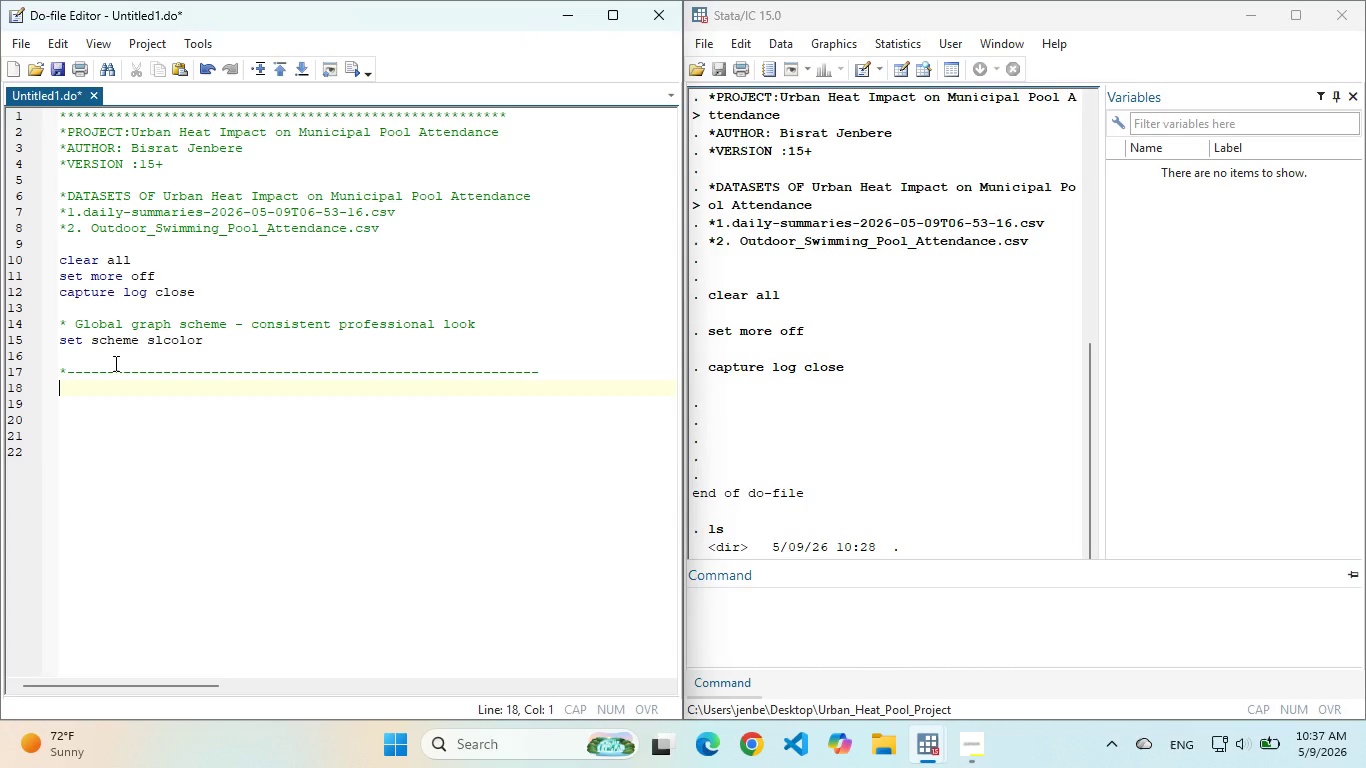 
type(*))
key(Backspace)
type())
key(Backspace)
type(0>)
key(Backspace)
type(. )
key(Backspace)
type(project)
key(Backspace)
key(Backspace)
key(Backspace)
key(Backspace)
key(Backspace)
key(Backspace)
key(Backspace)
type(PROJECT SETUP)
 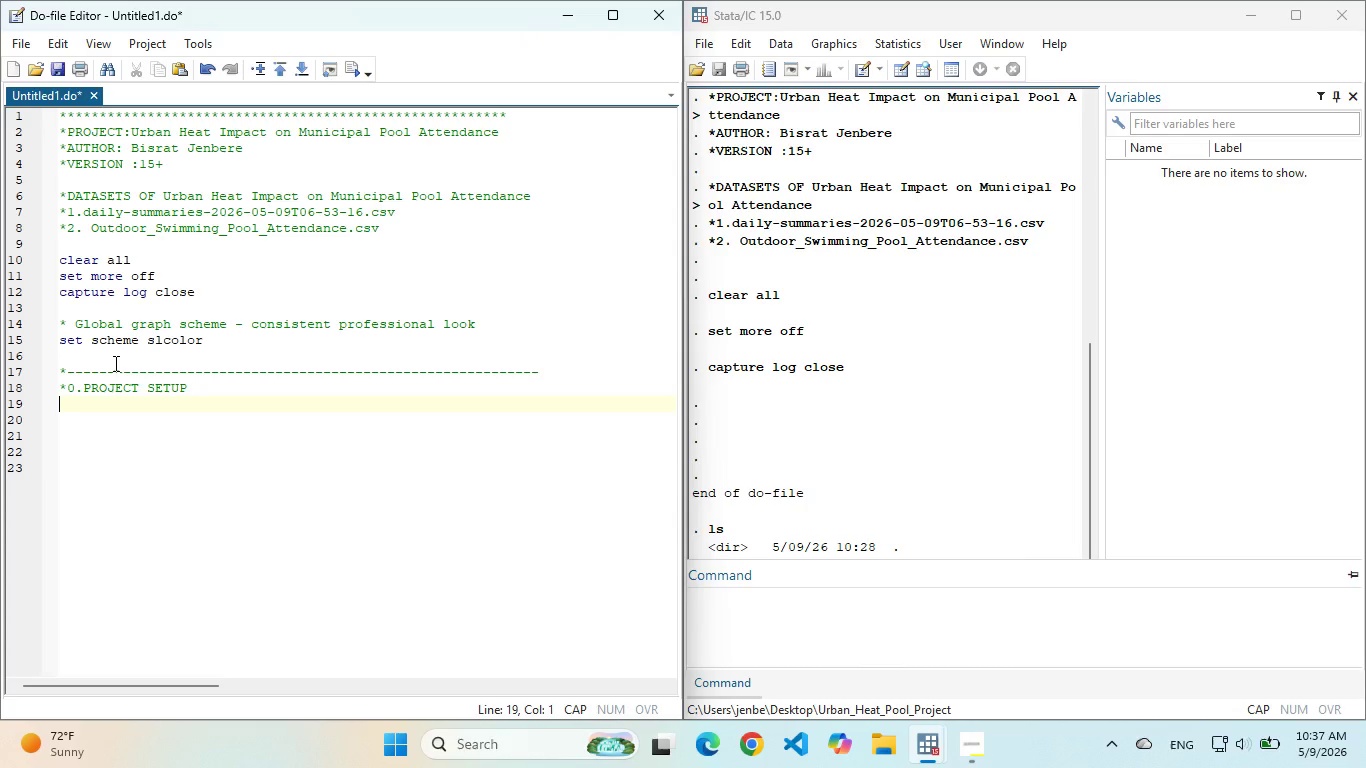 
 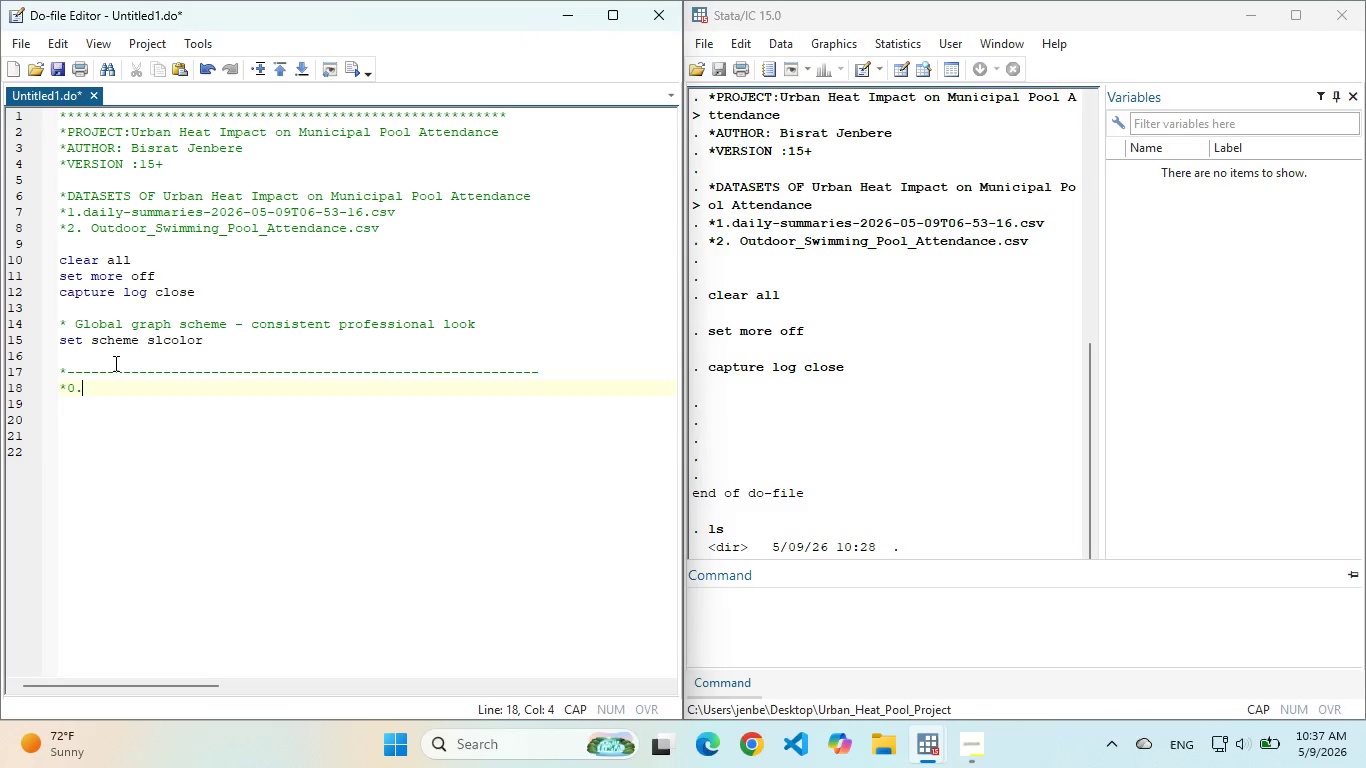 
key(Enter)
 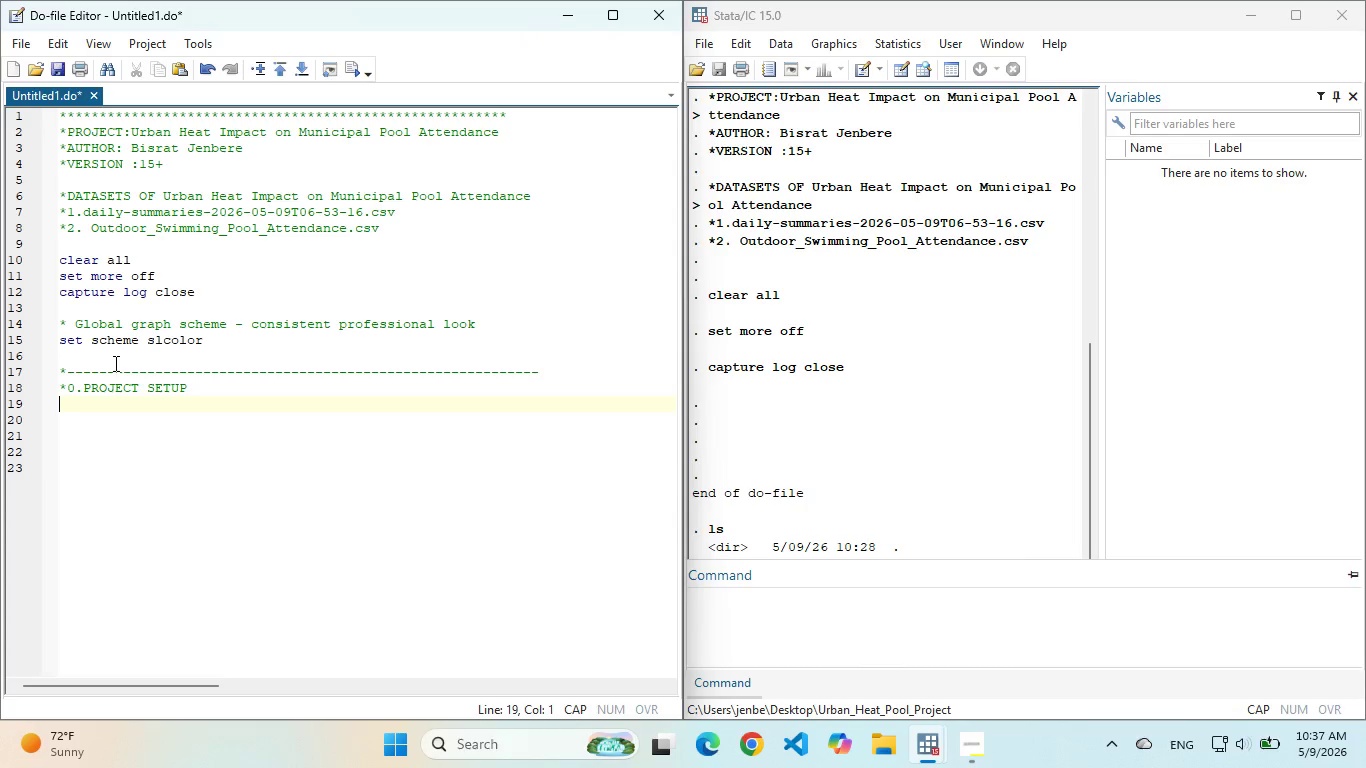 
key(Shift+ShiftLeft)
 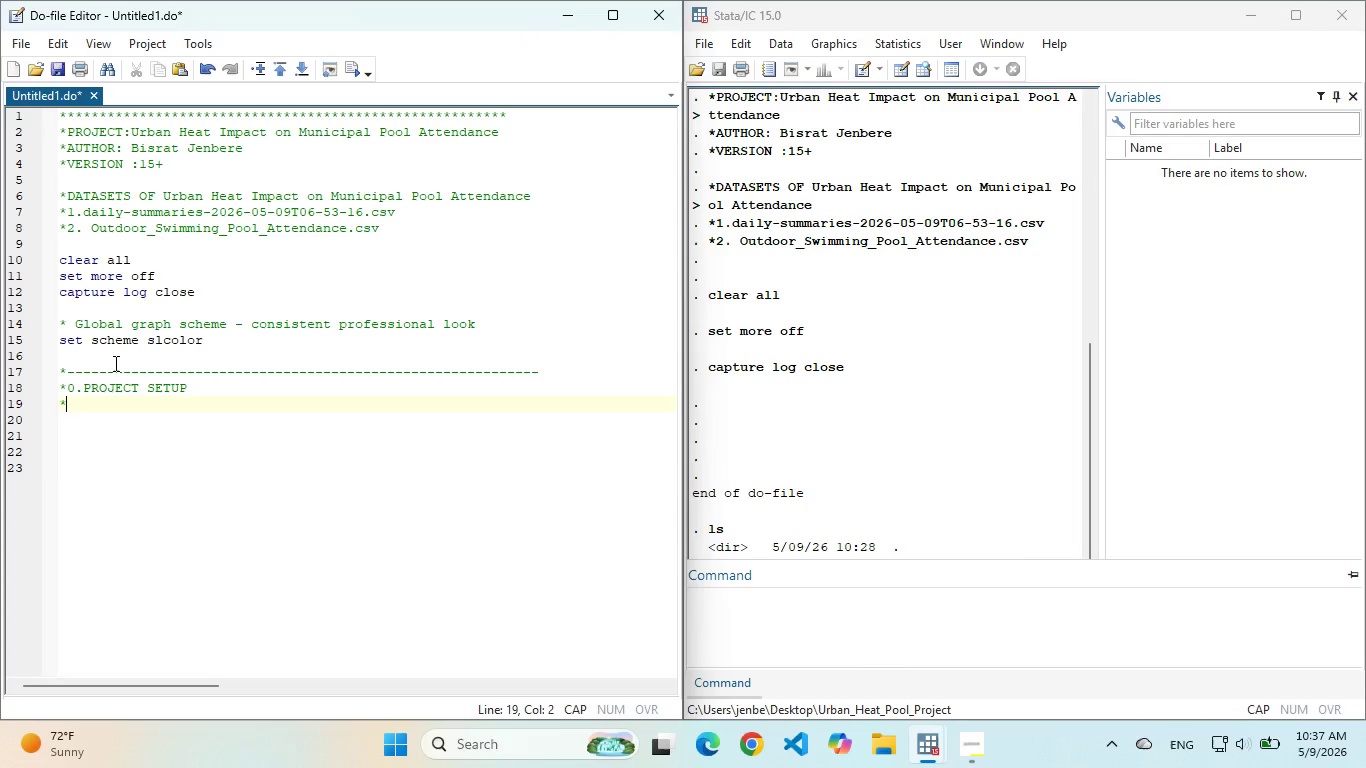 
key(Shift+8)
 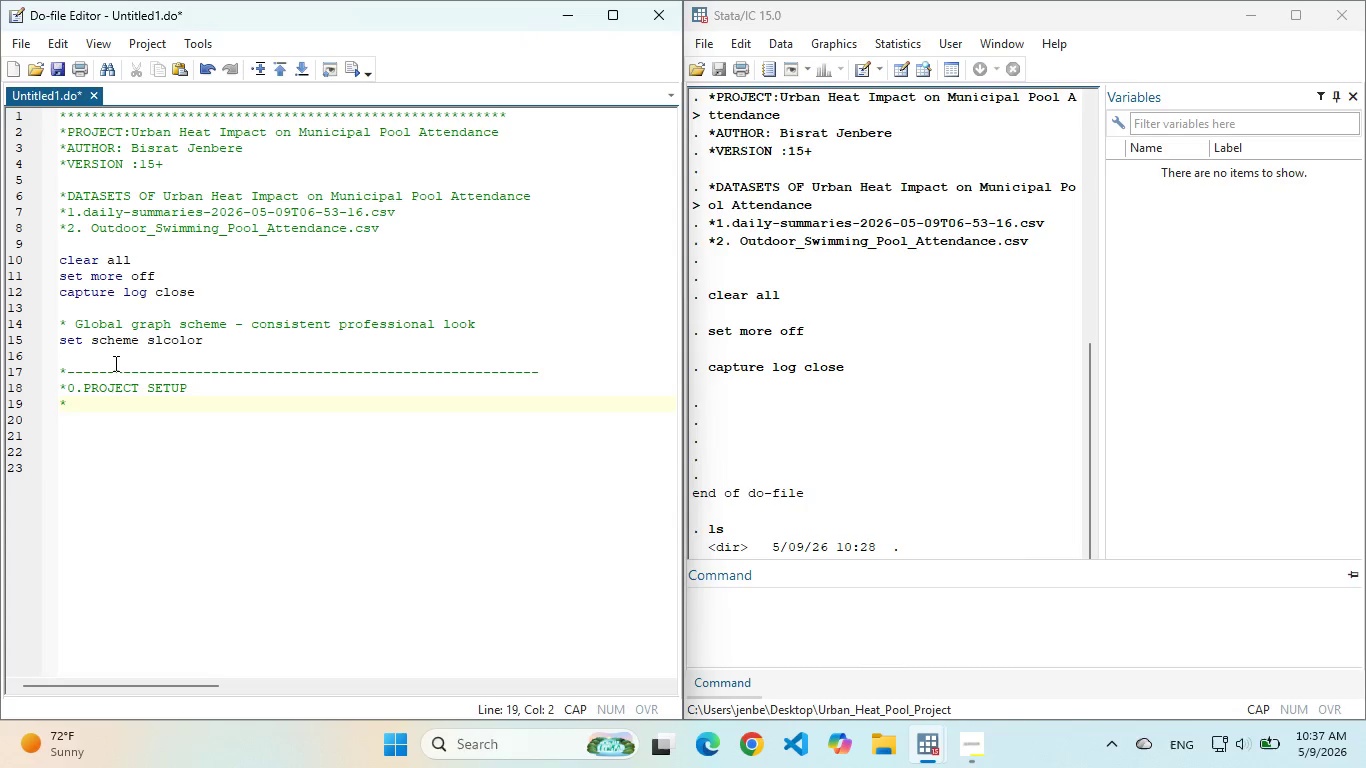 
hold_key(key=Minus, duration=1.5)
 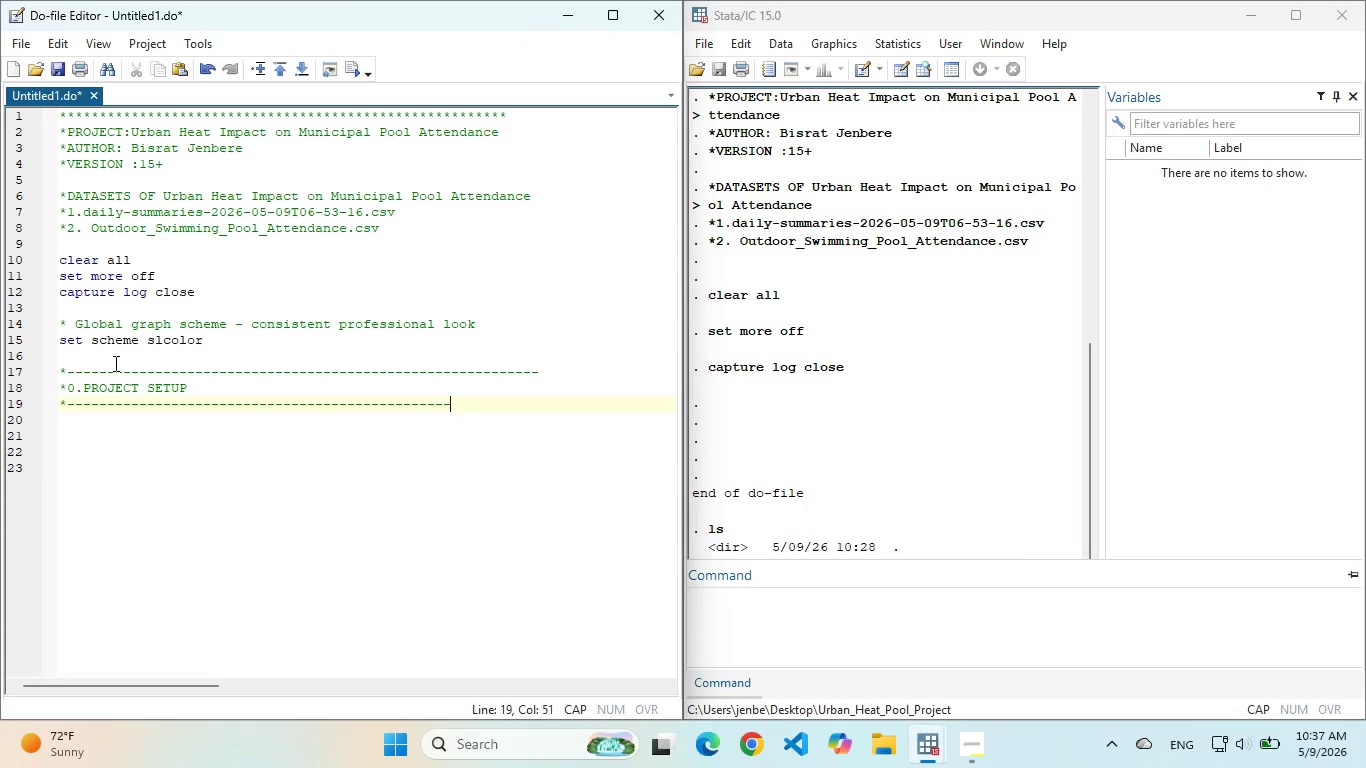 
hold_key(key=Minus, duration=0.86)
 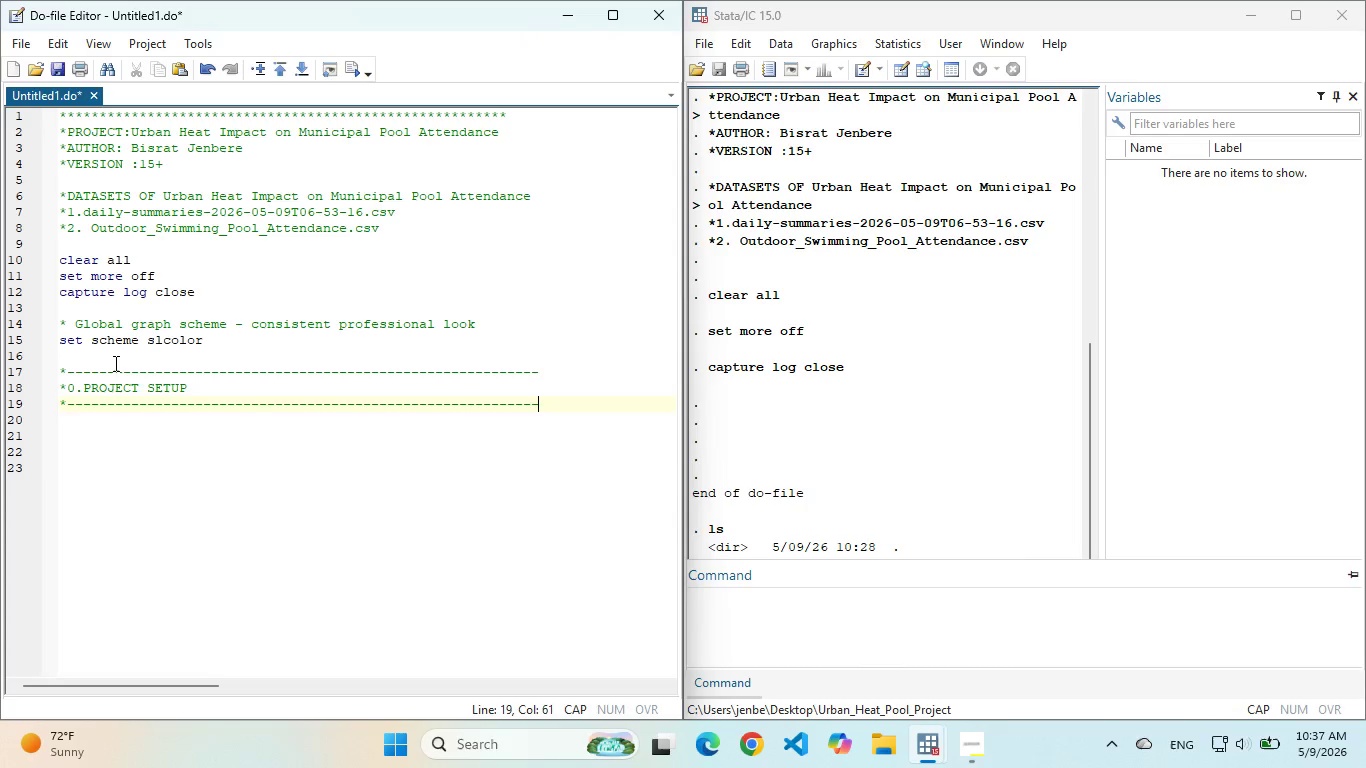 
key(Minus)
 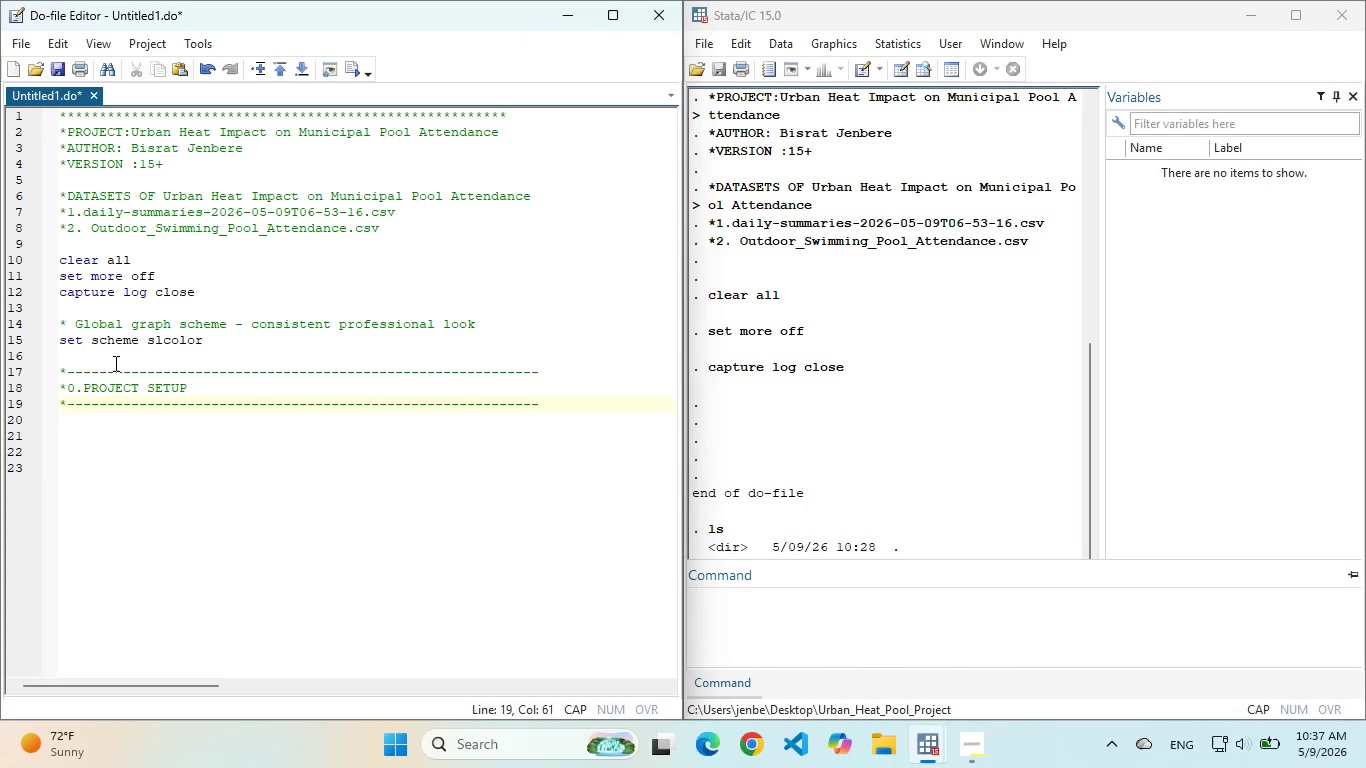 
key(Enter)
 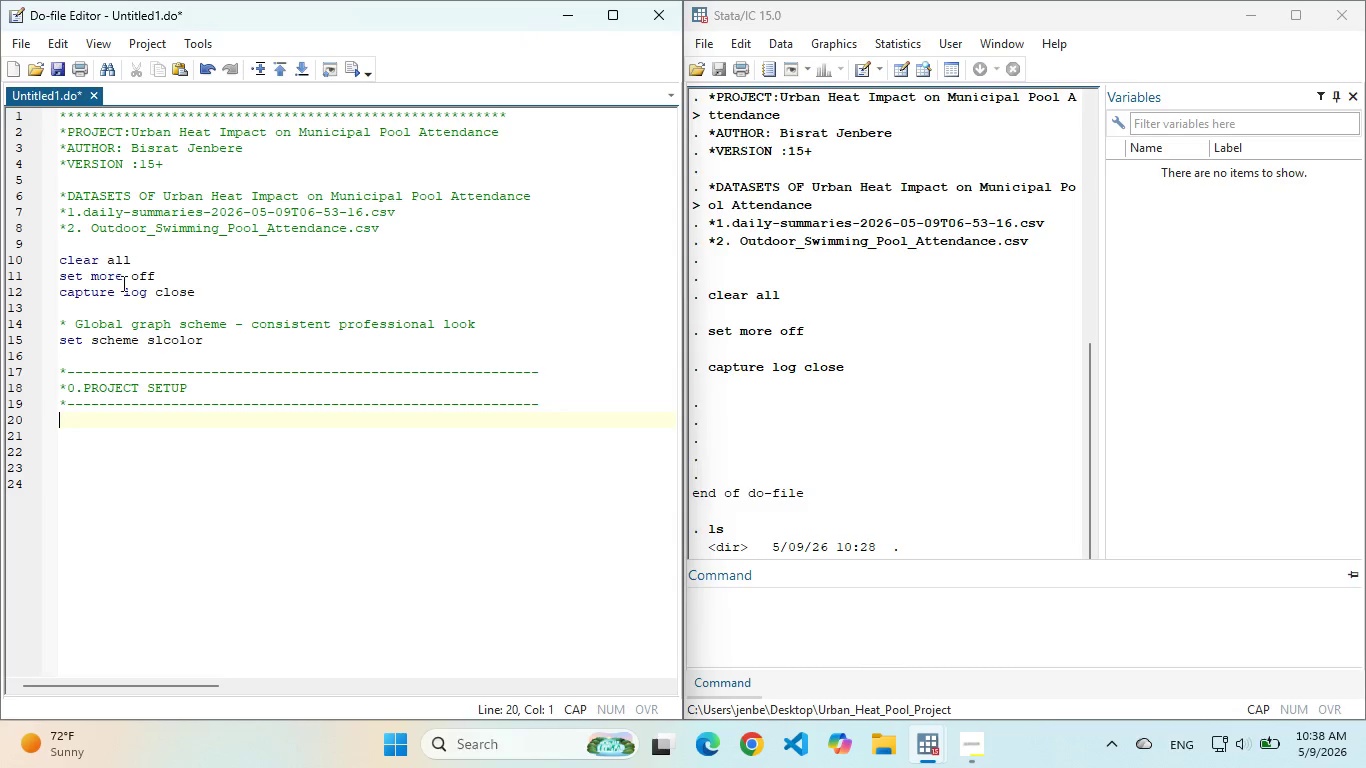 
left_click([766, 612])
 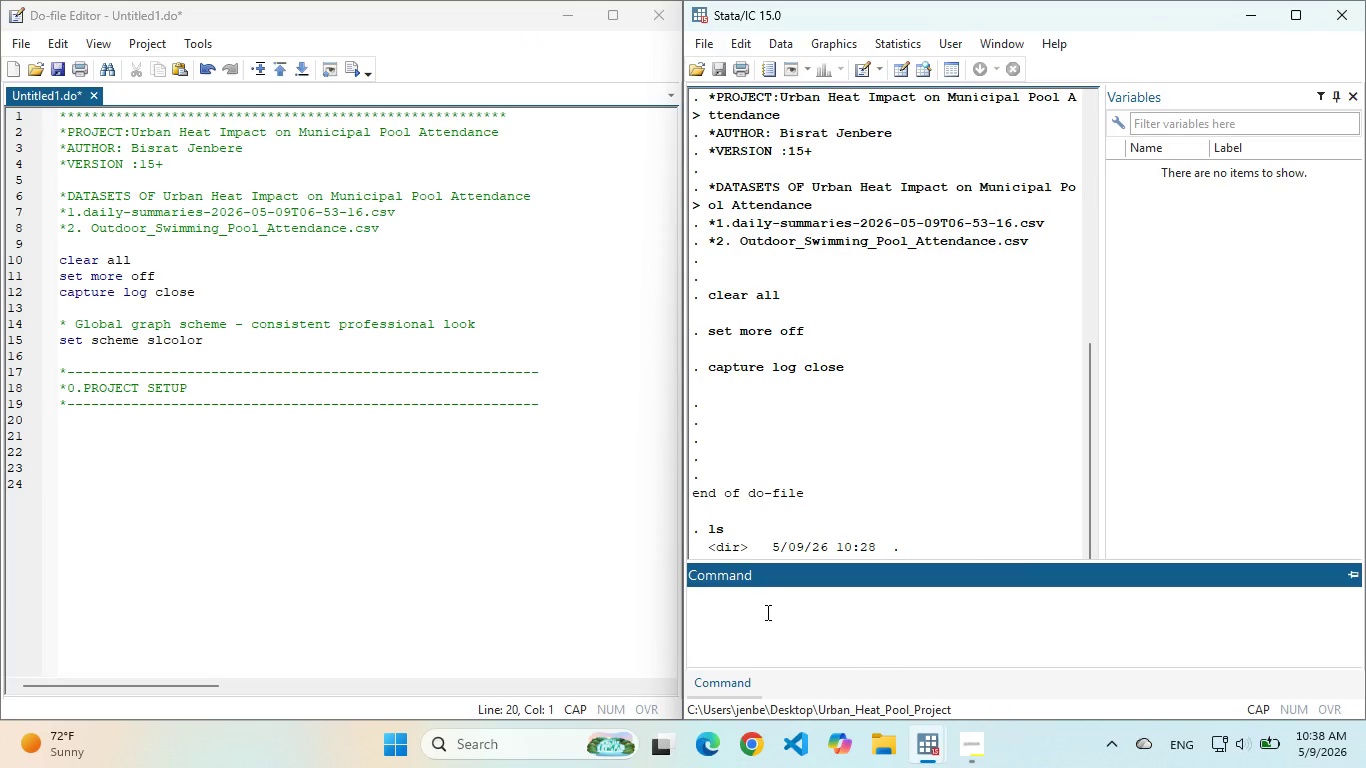 
type(CLS)
 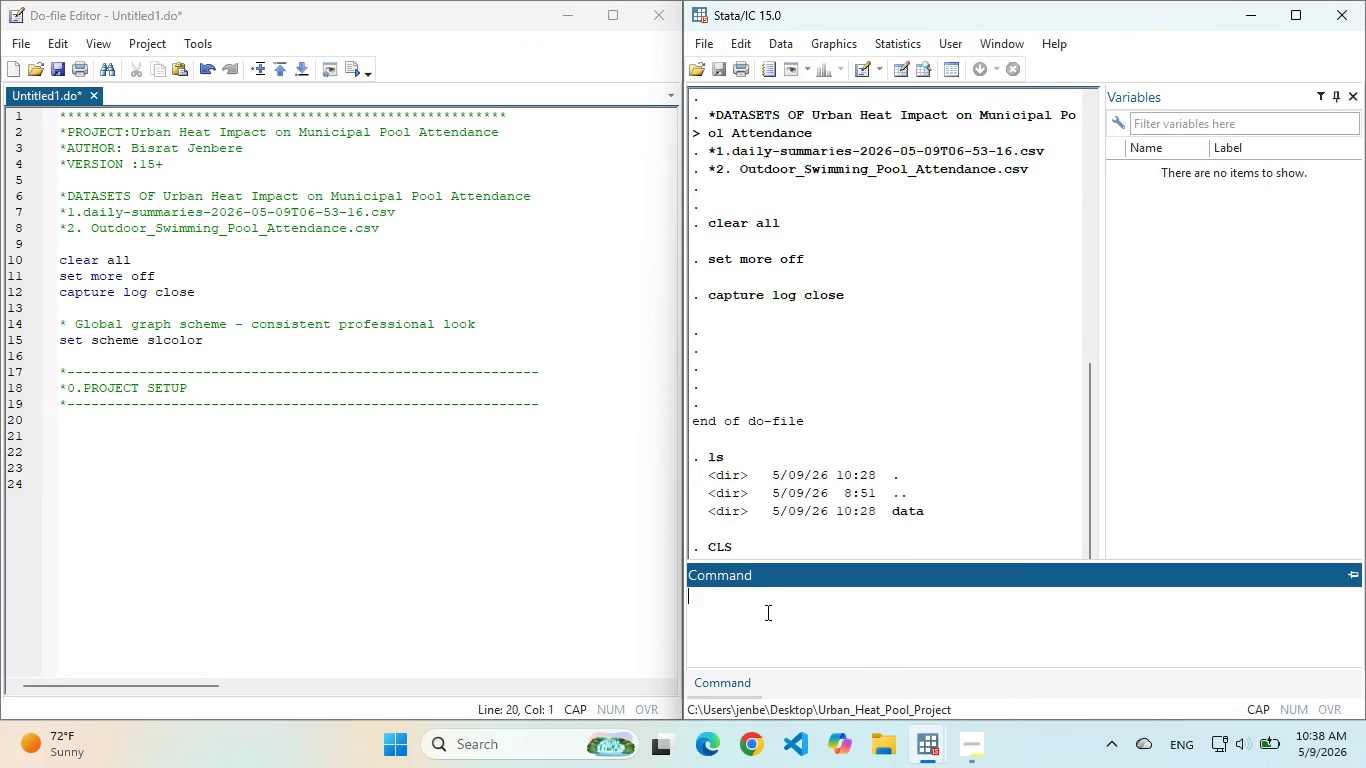 
key(Enter)
 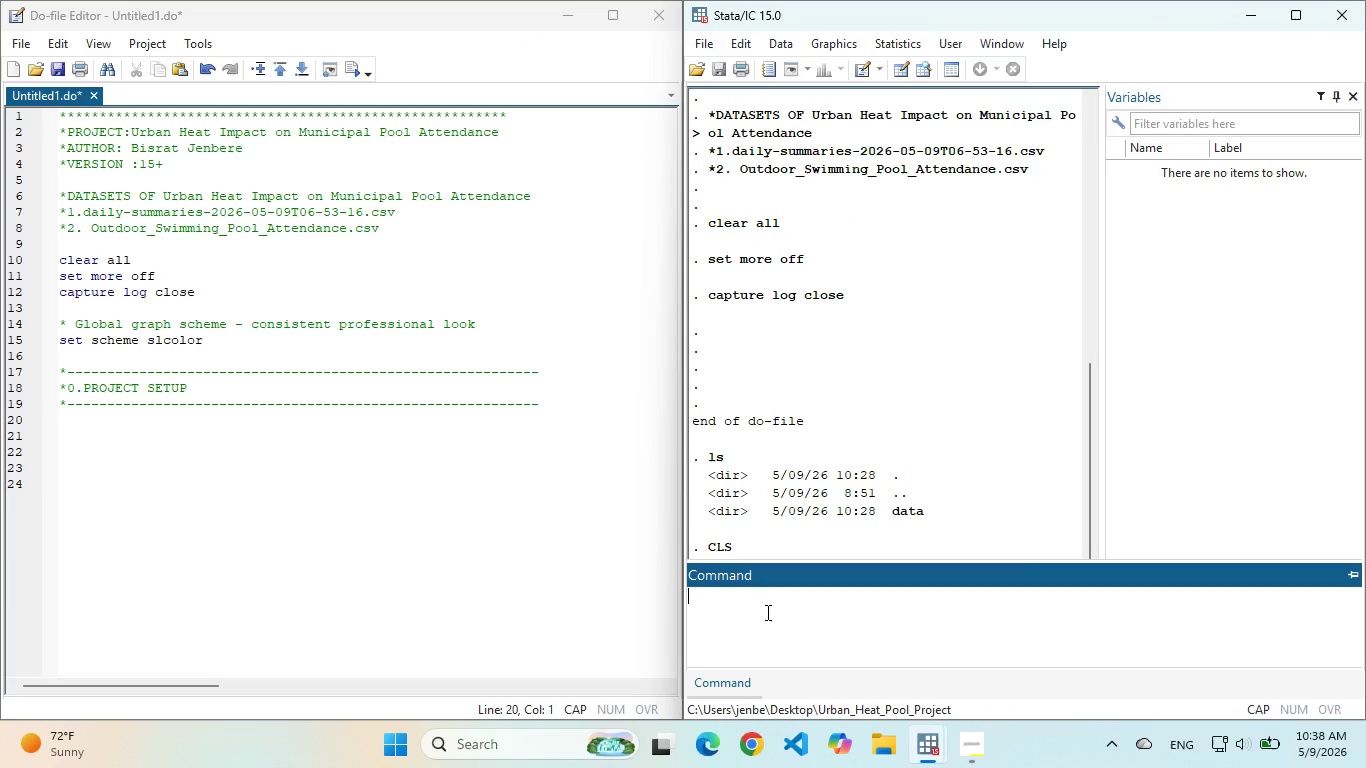 
key(Tab)
type(ls)
 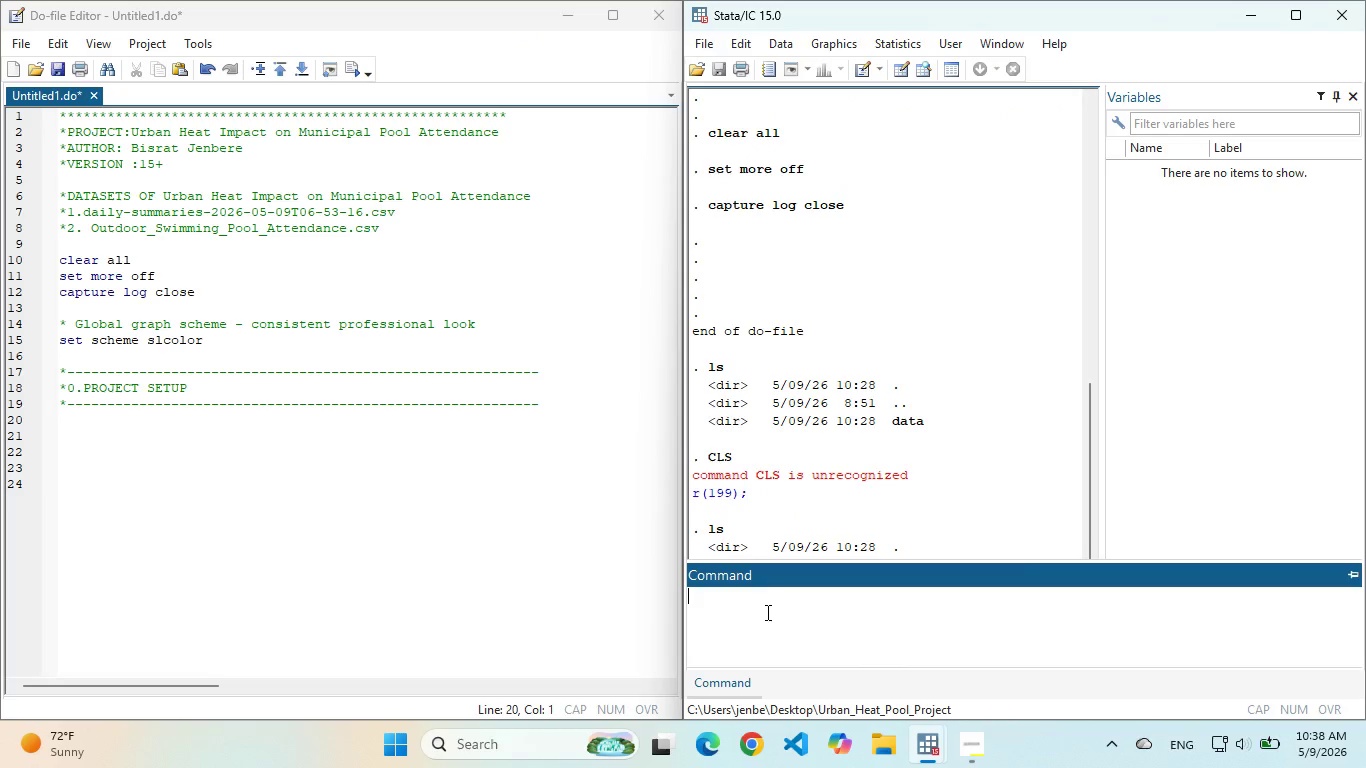 
key(Enter)
 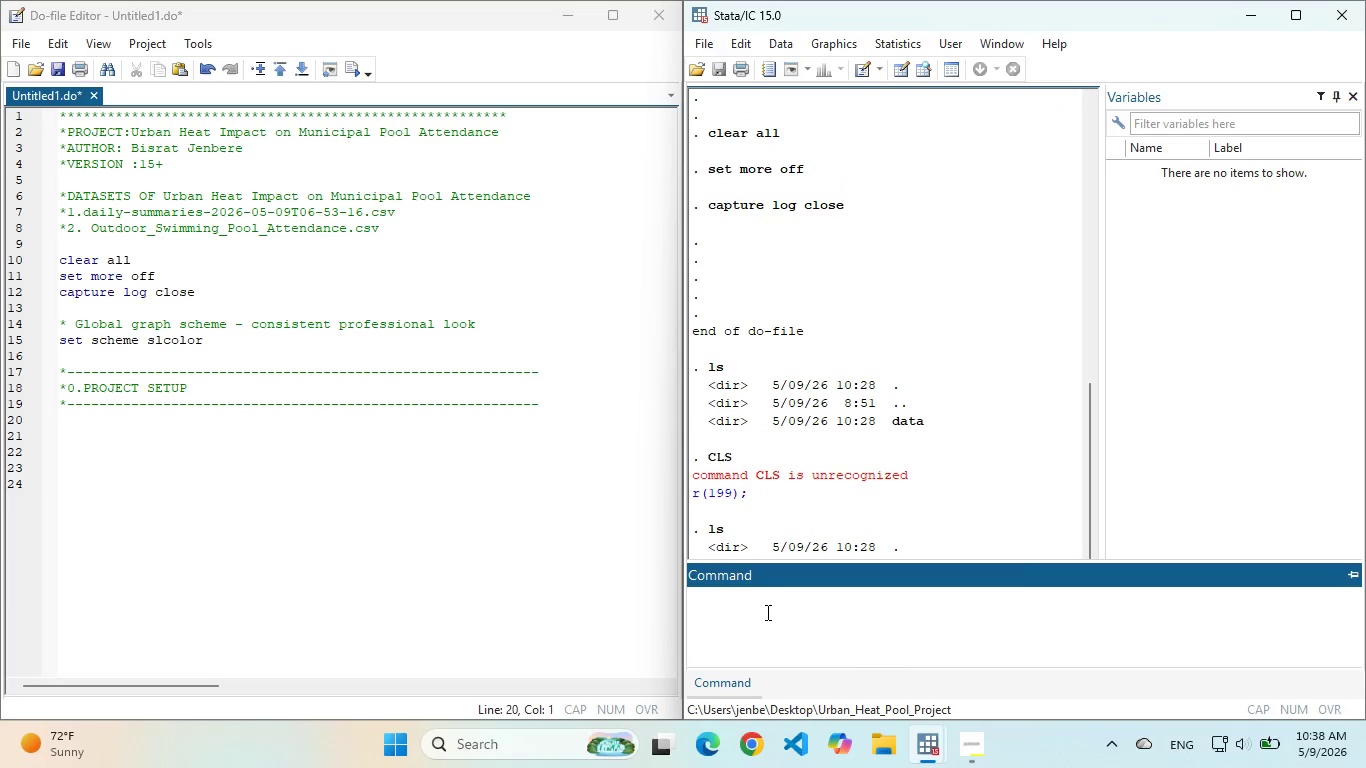 
type(LS)
key(Backspace)
key(Backspace)
type(p)
key(Backspace)
key(Backspace)
type(cls)
 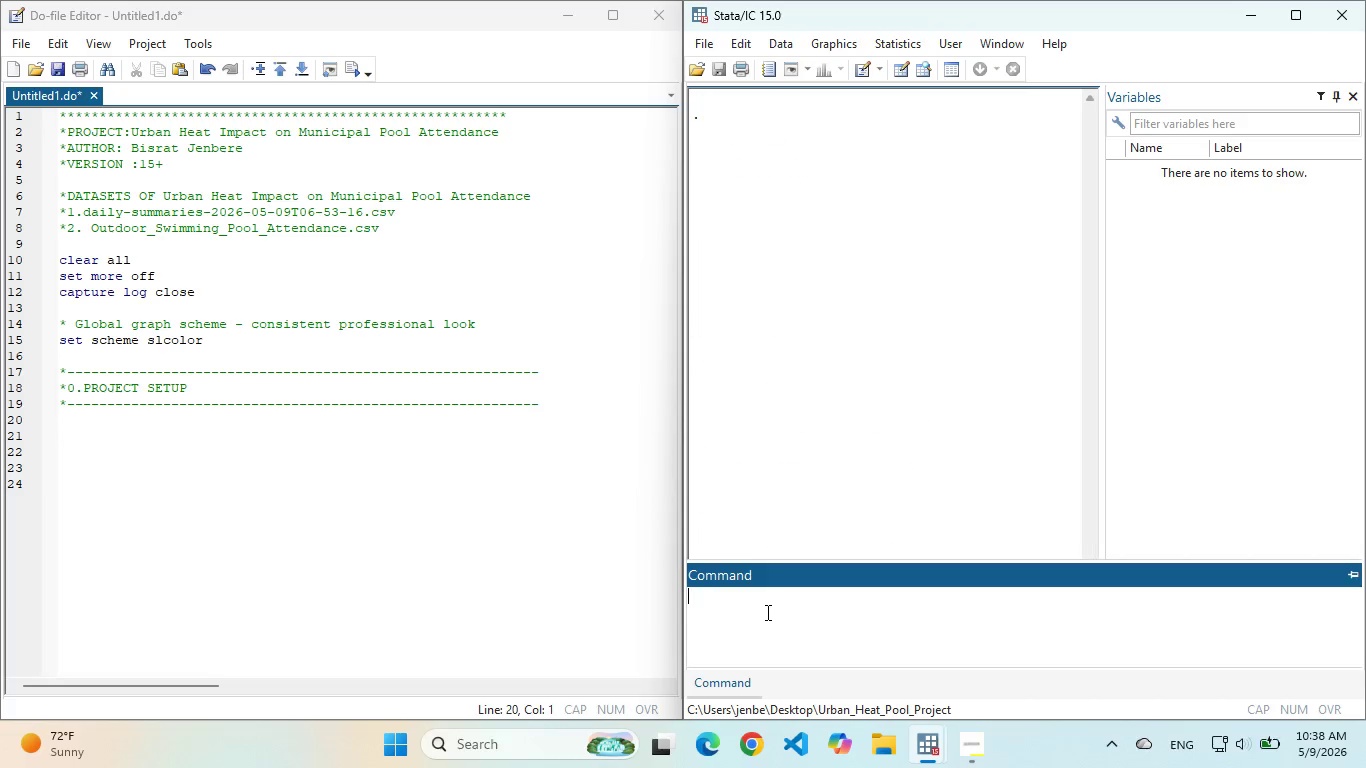 
key(Enter)
 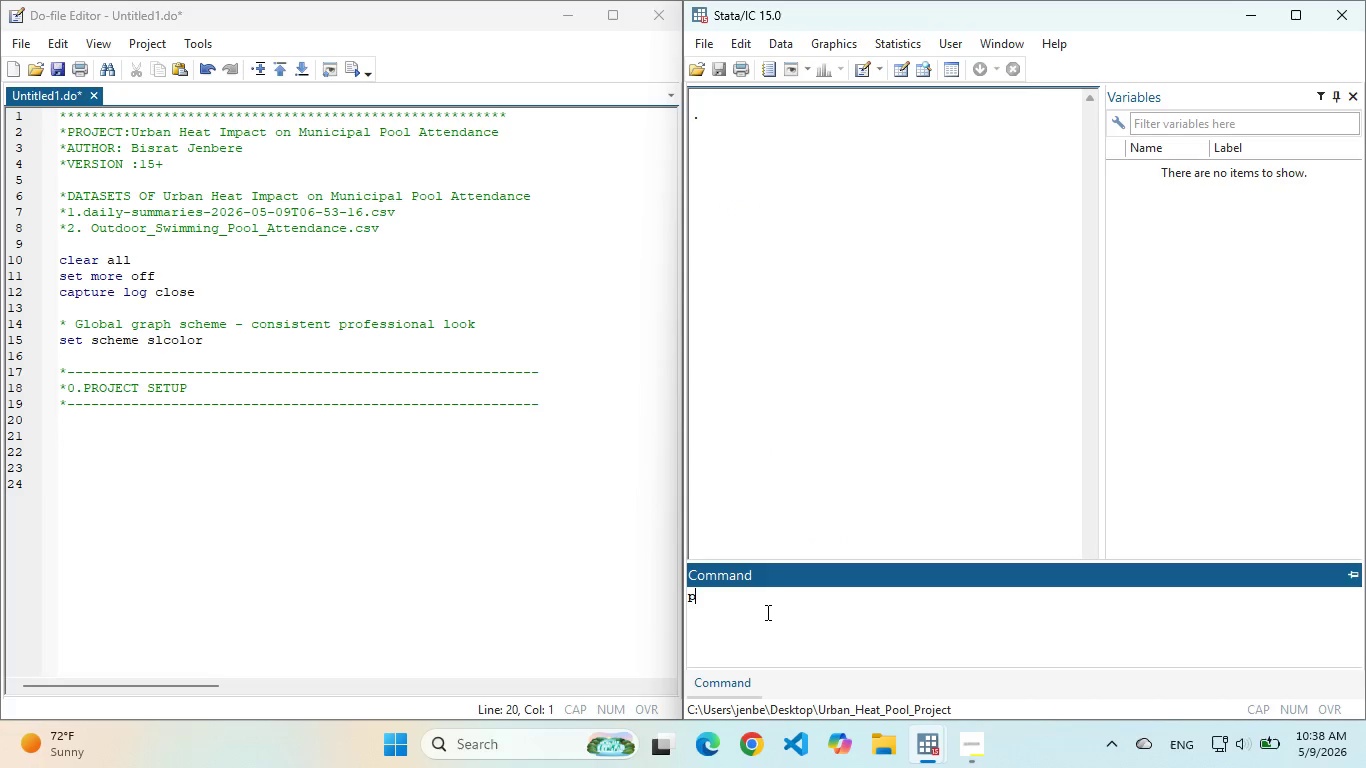 
type(pwd)
 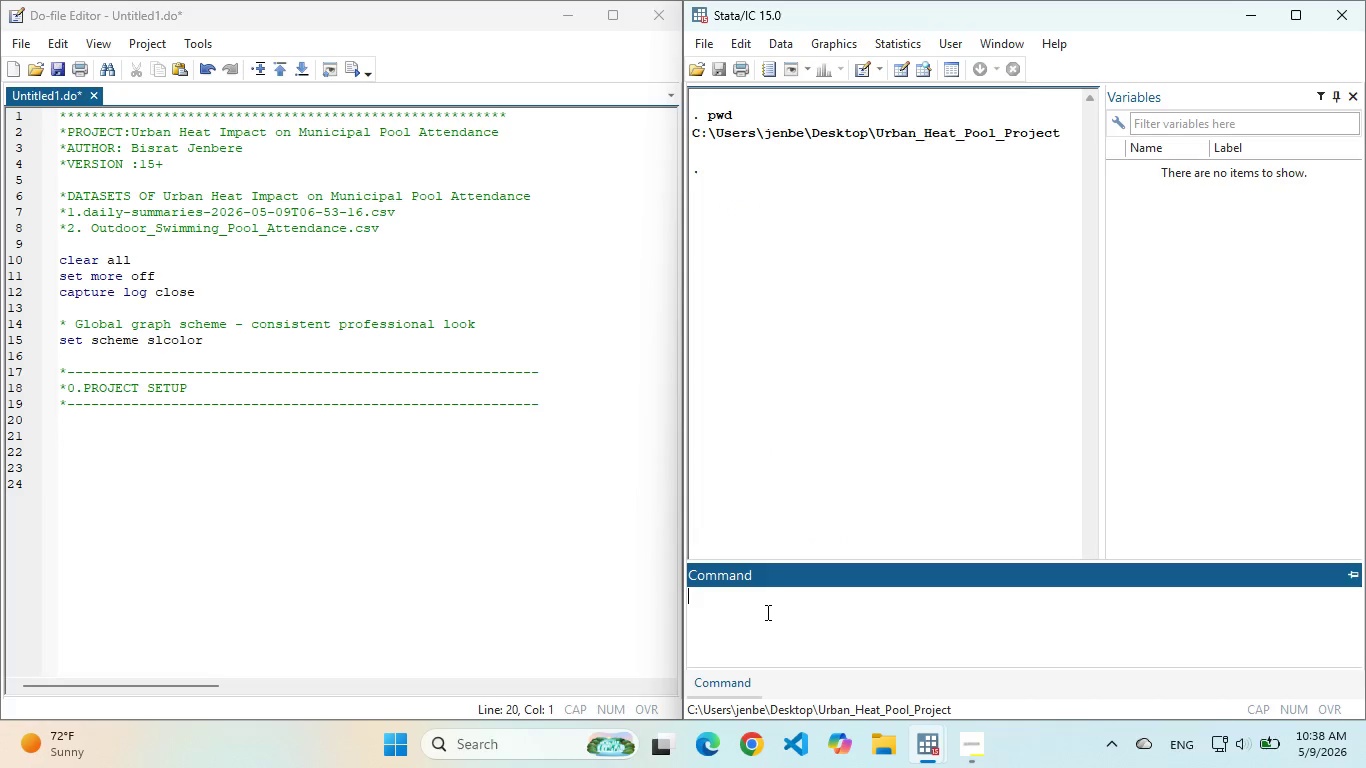 
key(Enter)
 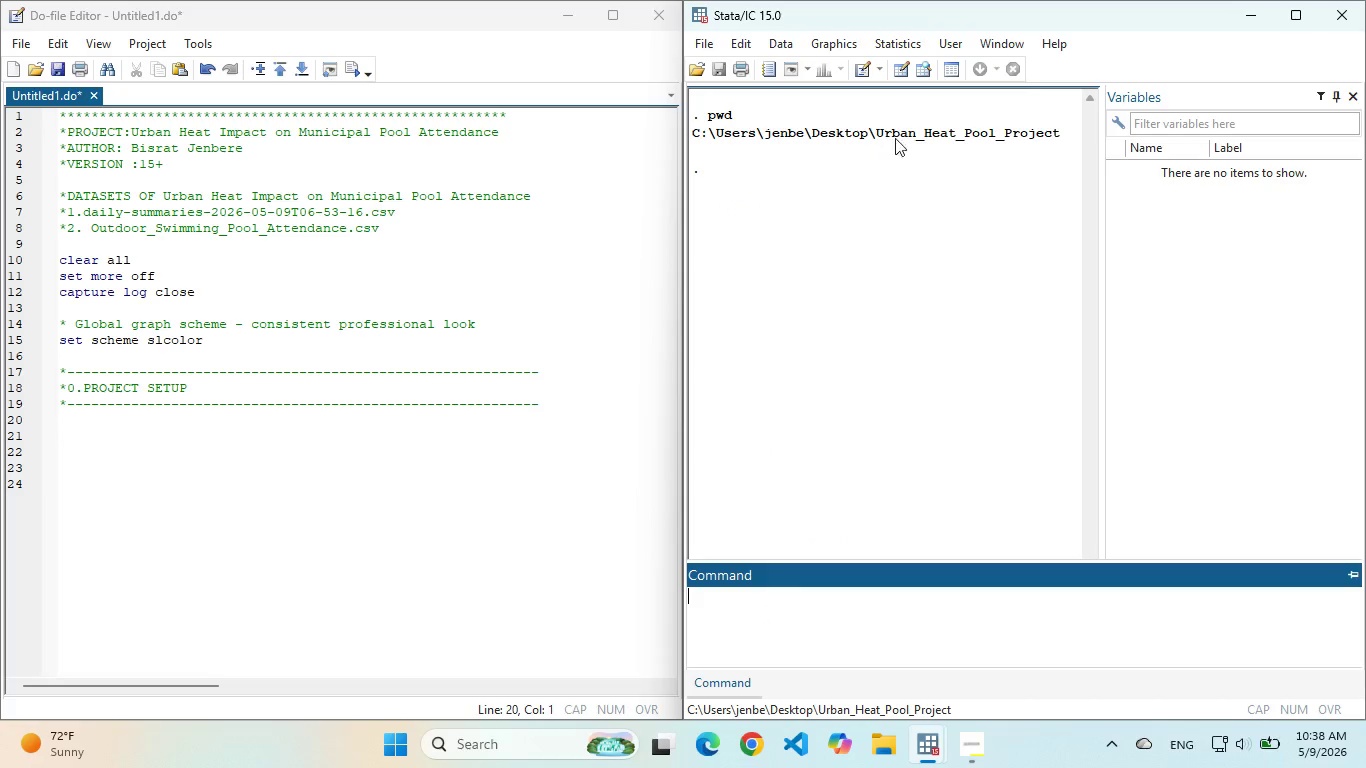 
left_click_drag(start_coordinate=[1061, 133], to_coordinate=[692, 135])
 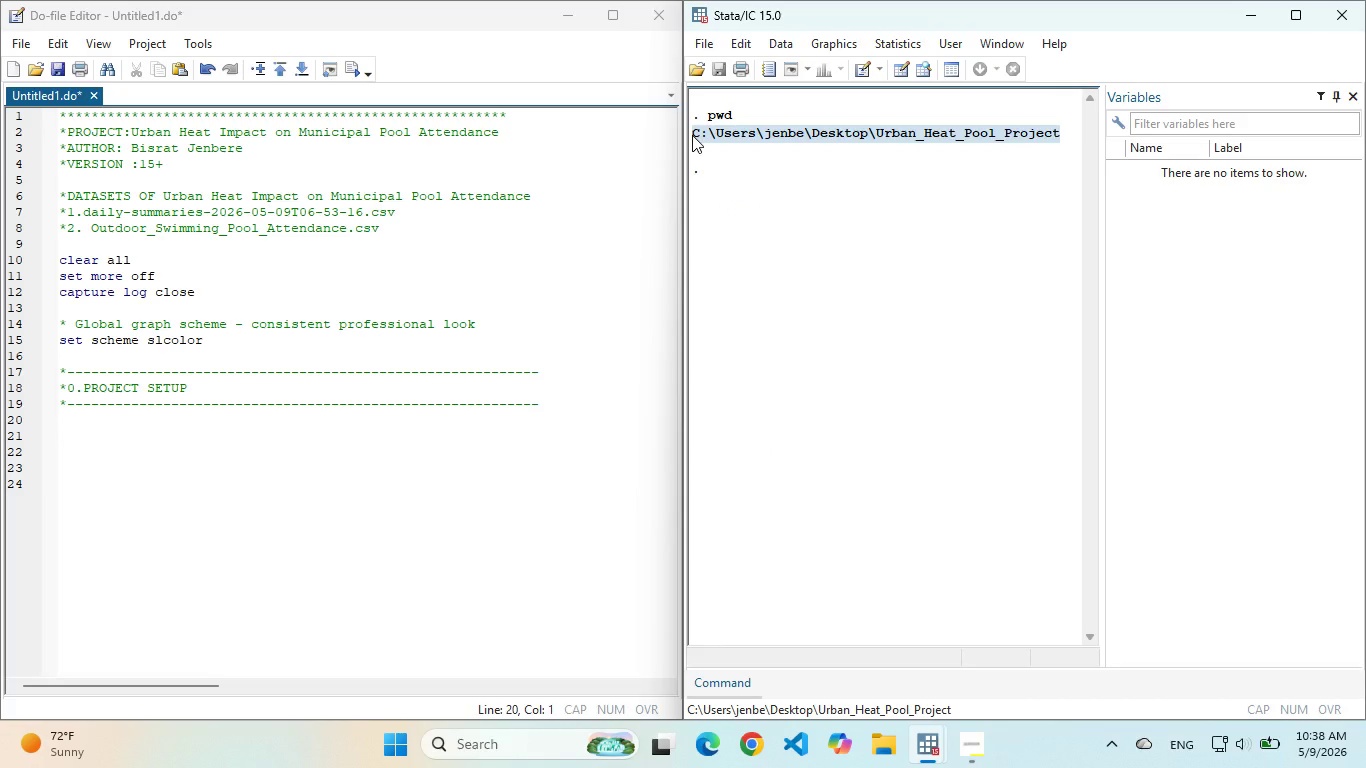 
key(Control+C)
 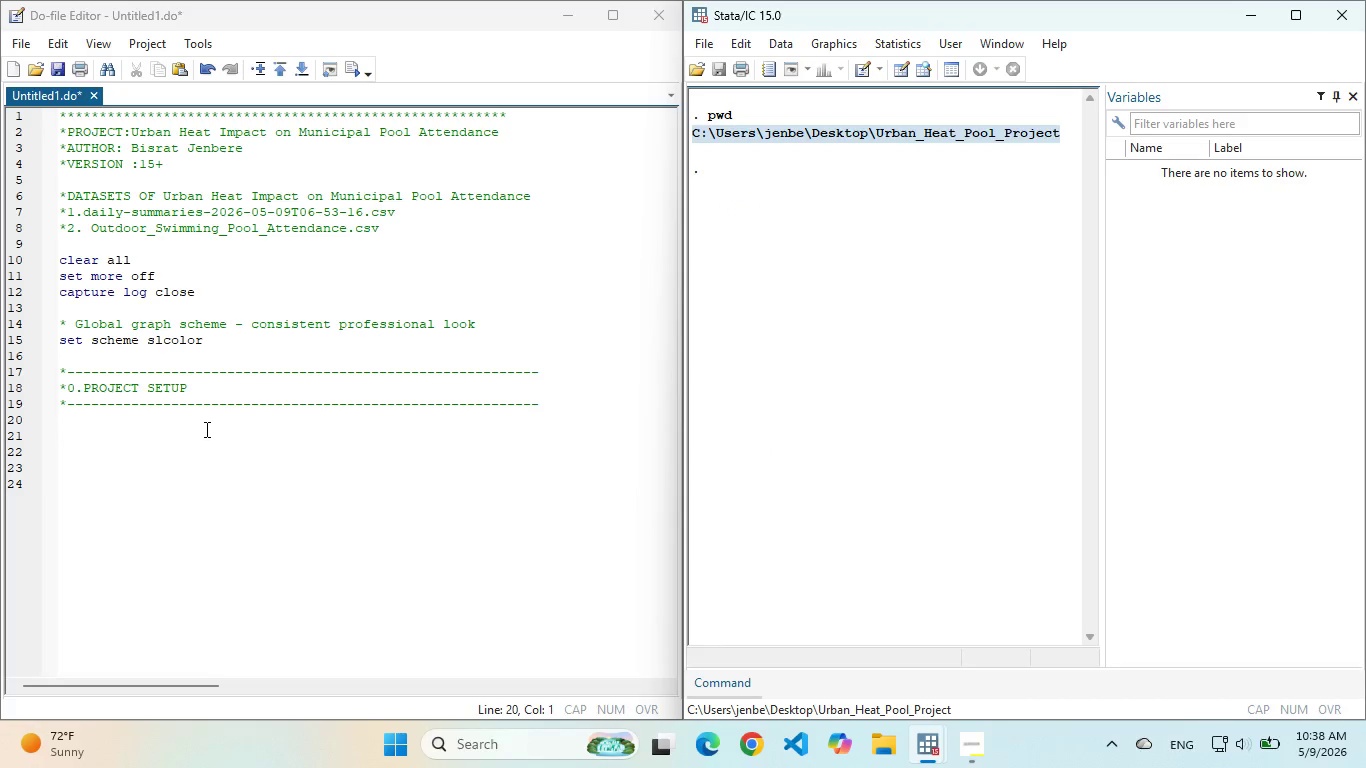 
left_click([205, 428])
 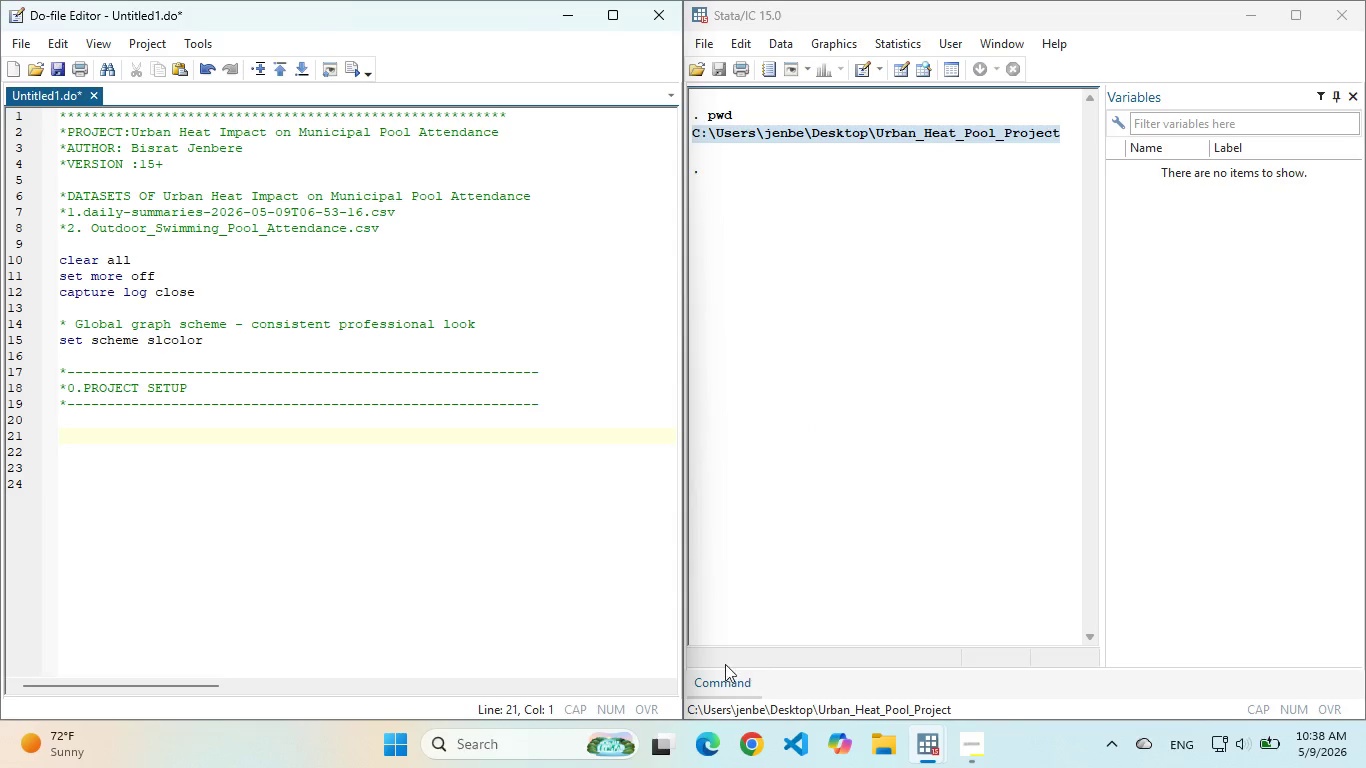 
left_click([720, 668])
 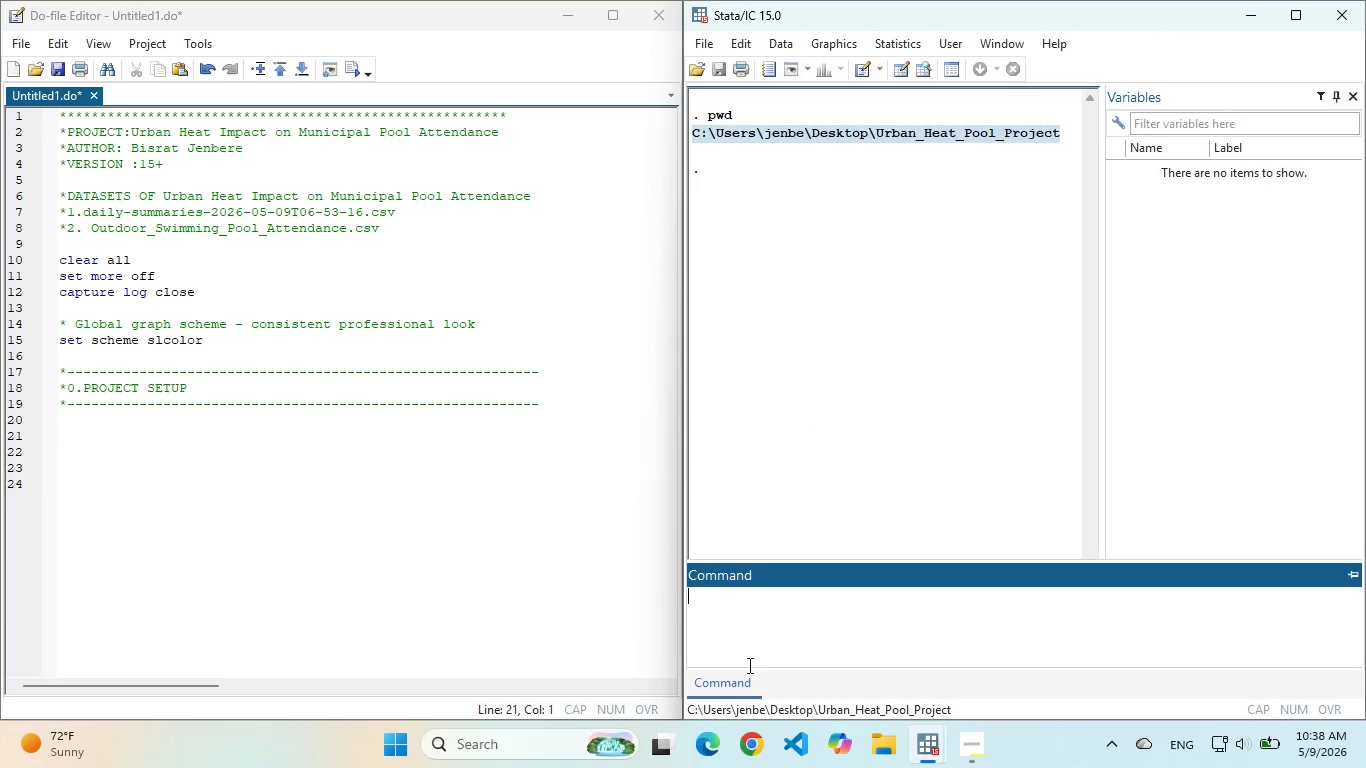 
double_click([769, 646])
 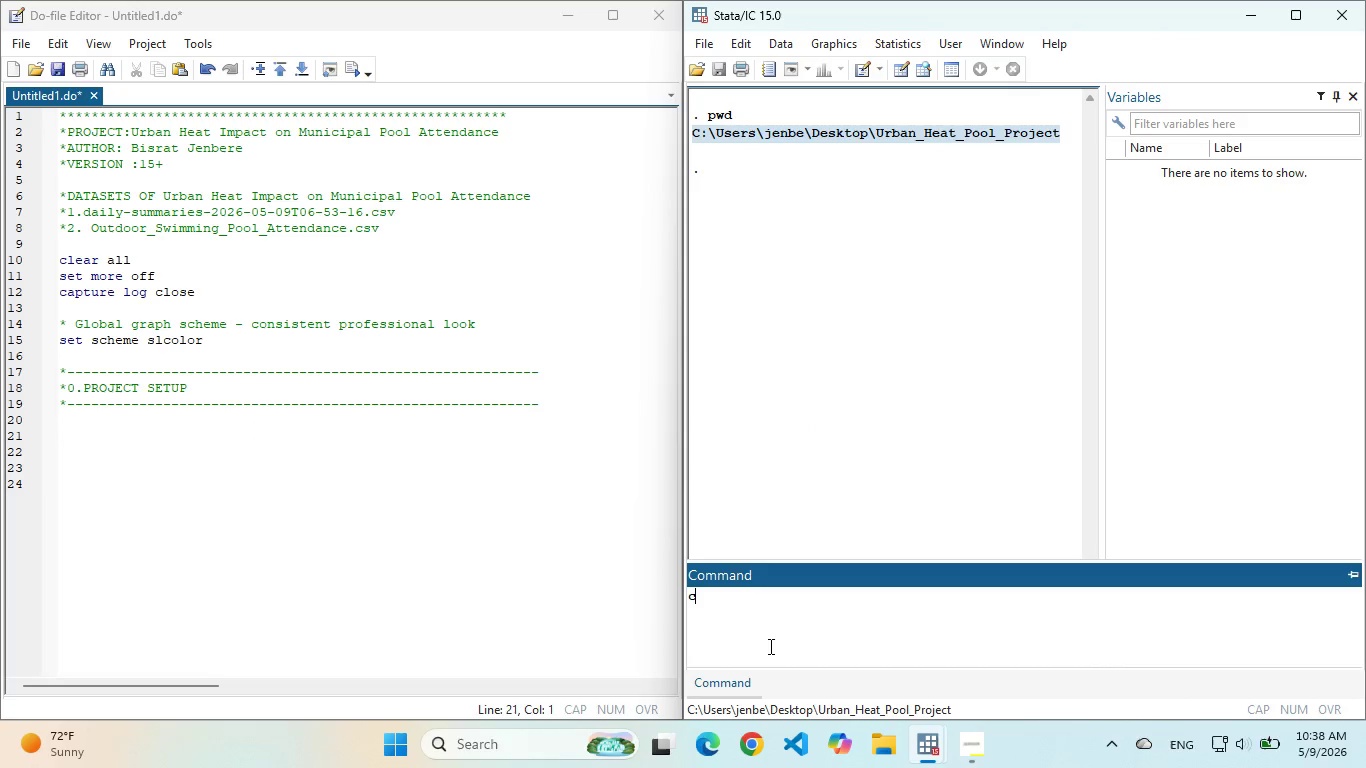 
type(cd ..)
 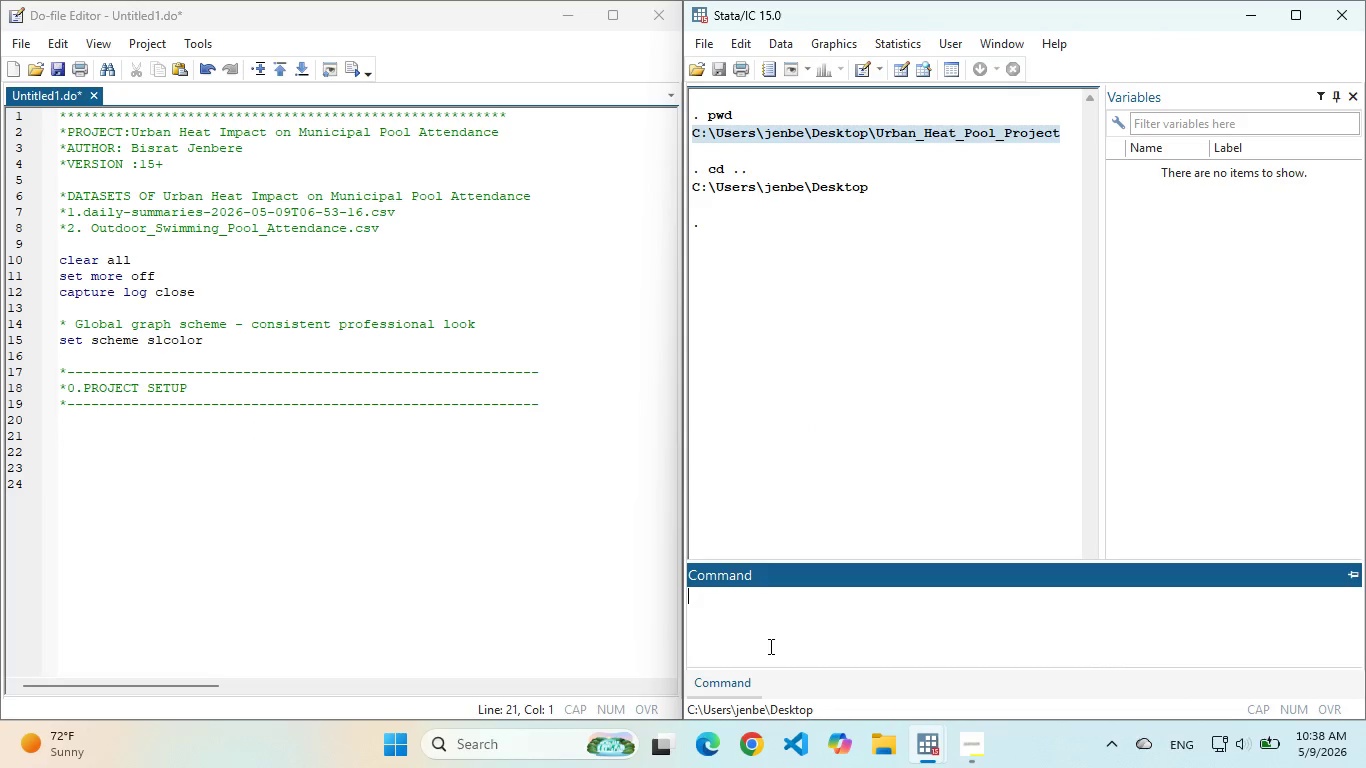 
key(Enter)
 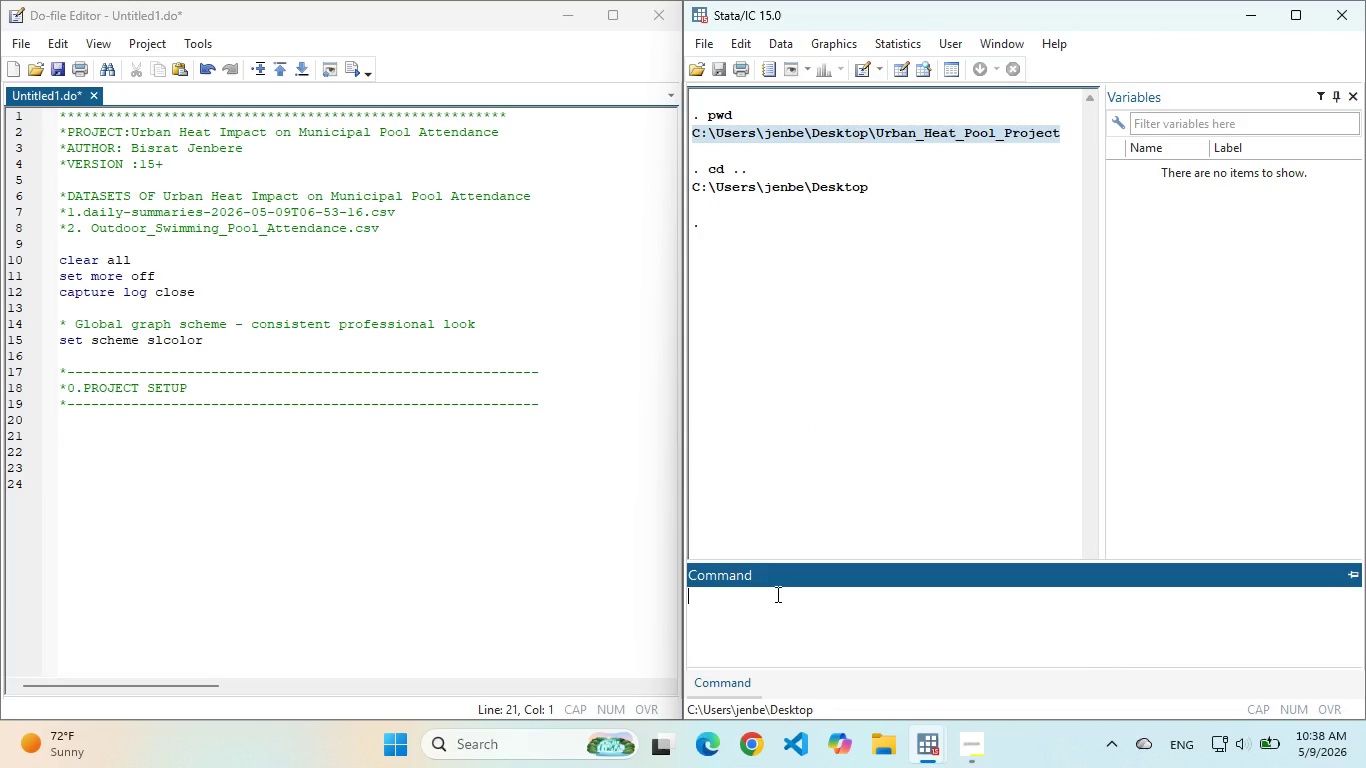 
type(cls)
 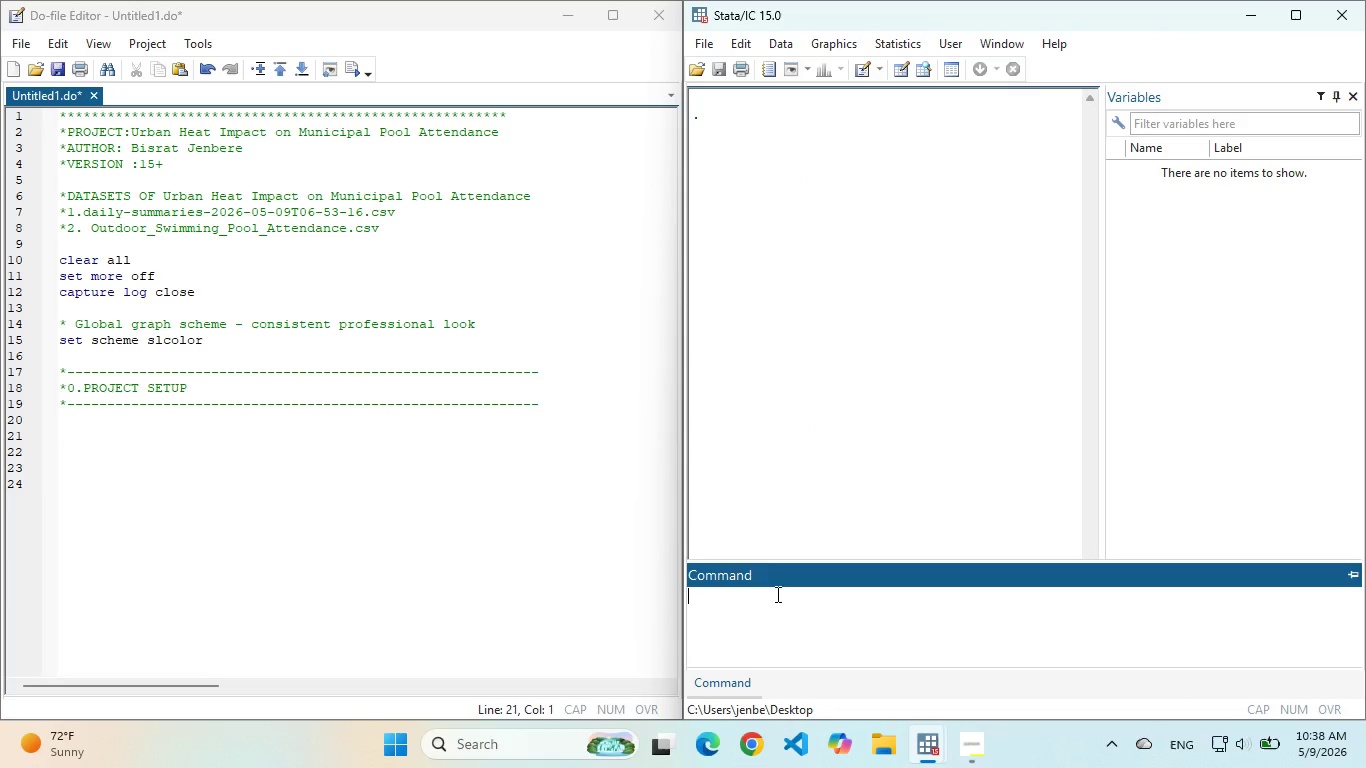 
key(Enter)
 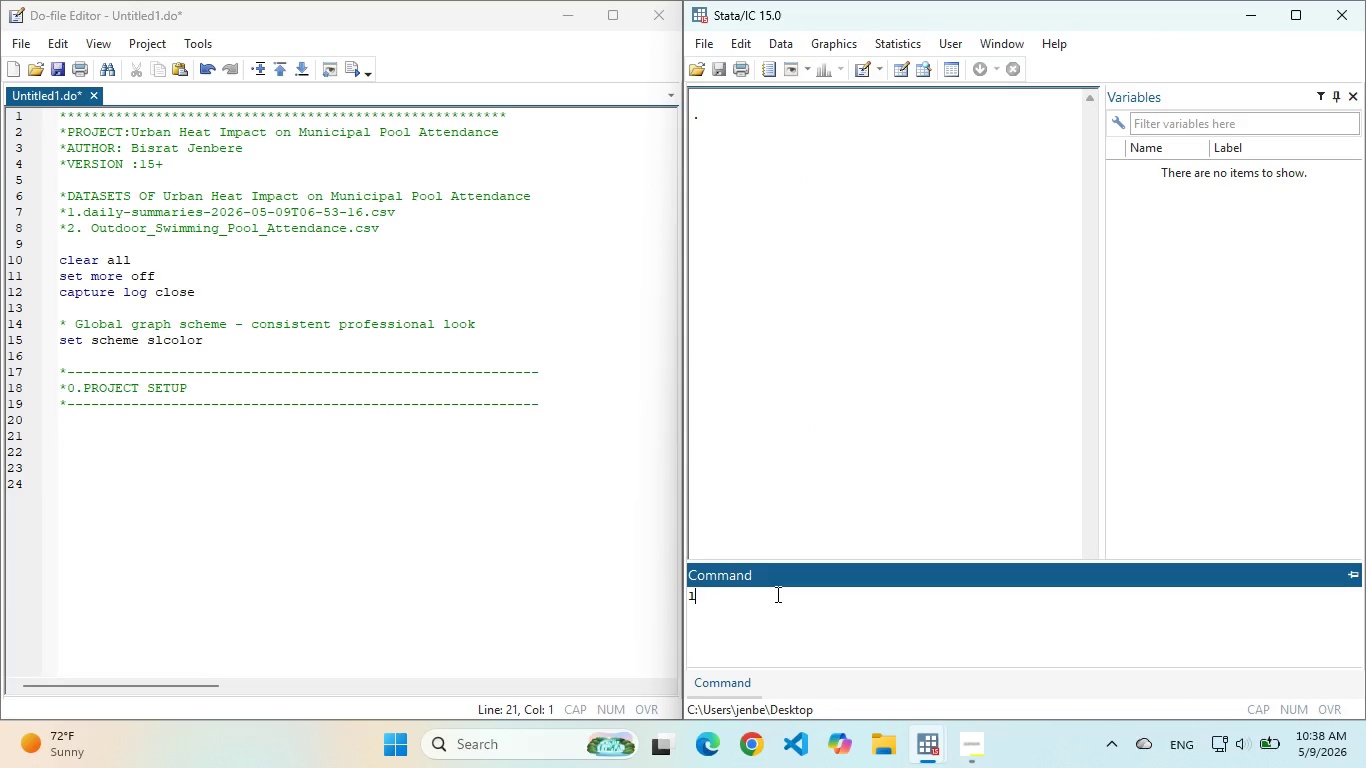 
type(ls)
 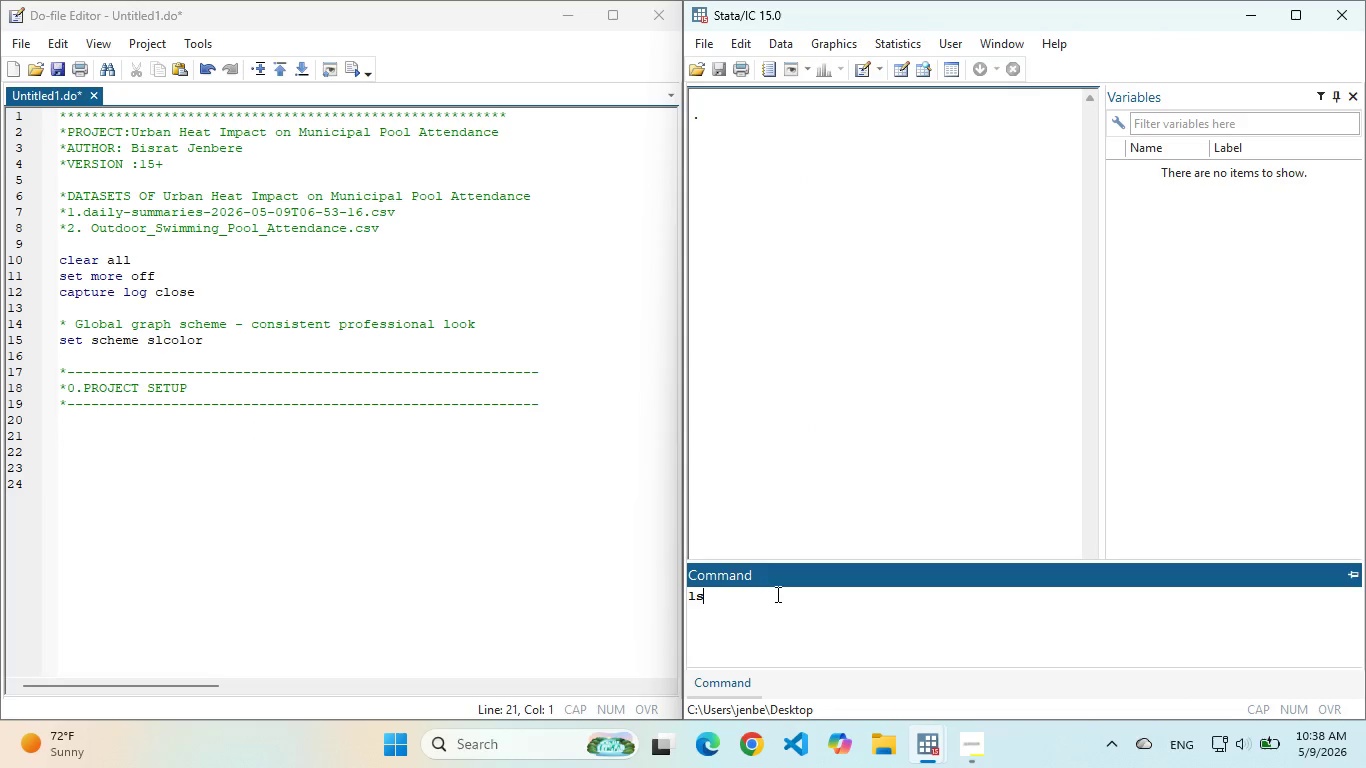 
key(Enter)
 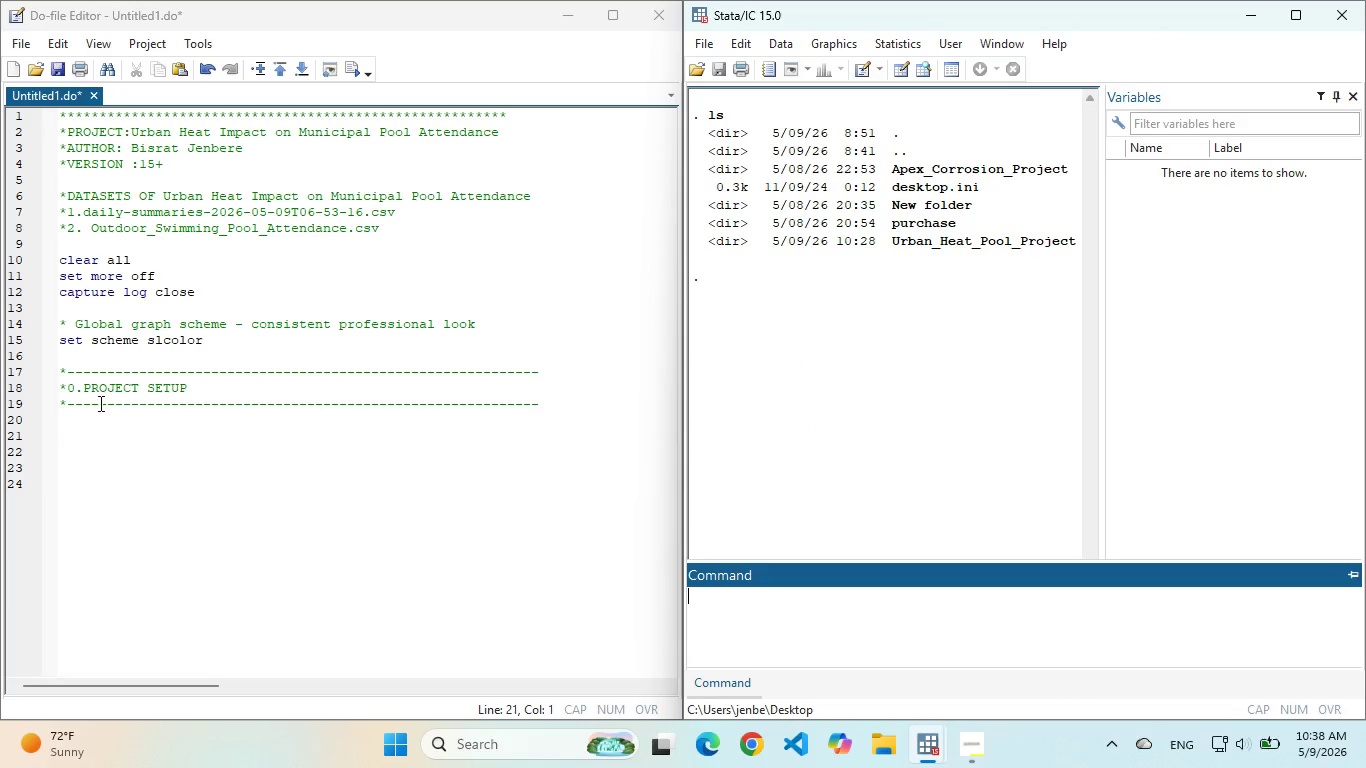 
left_click([93, 425])
 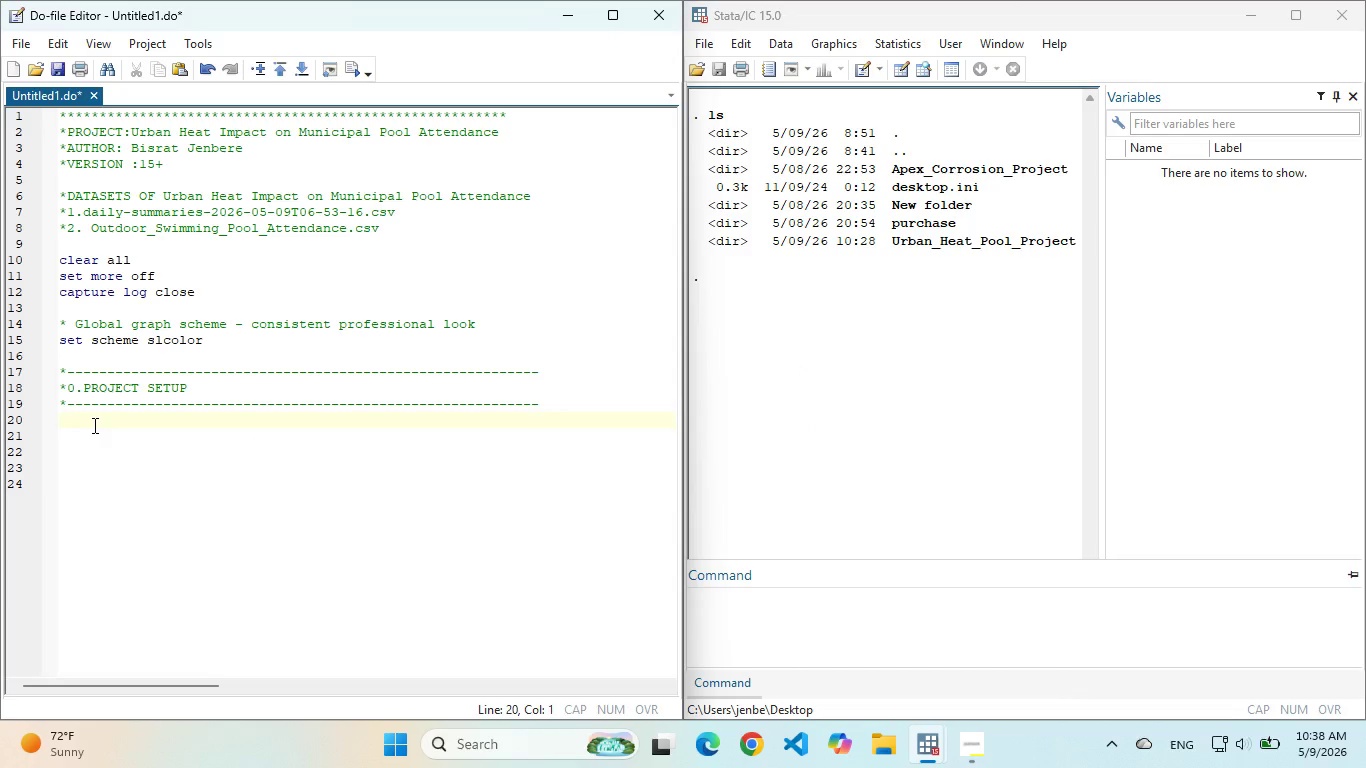 
type(cd ")
 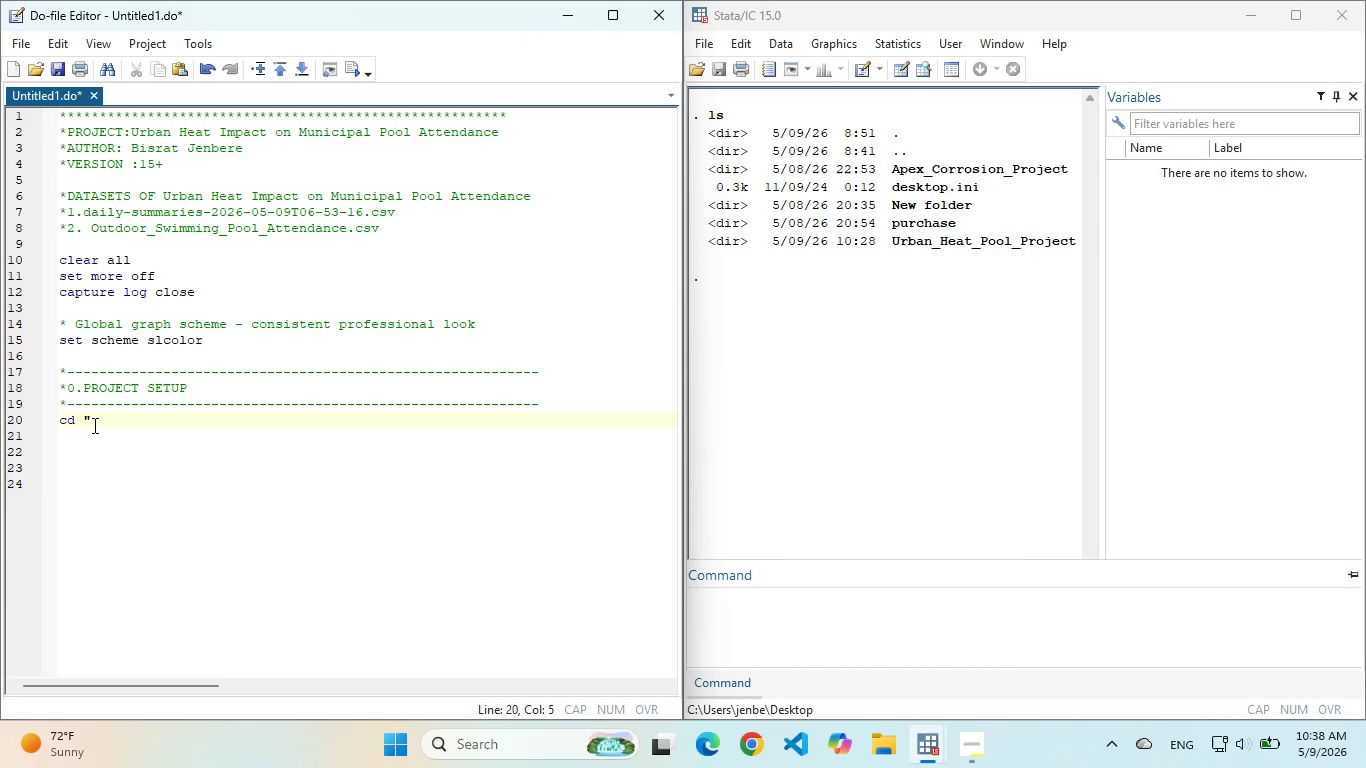 
key(Control+ControlLeft)
 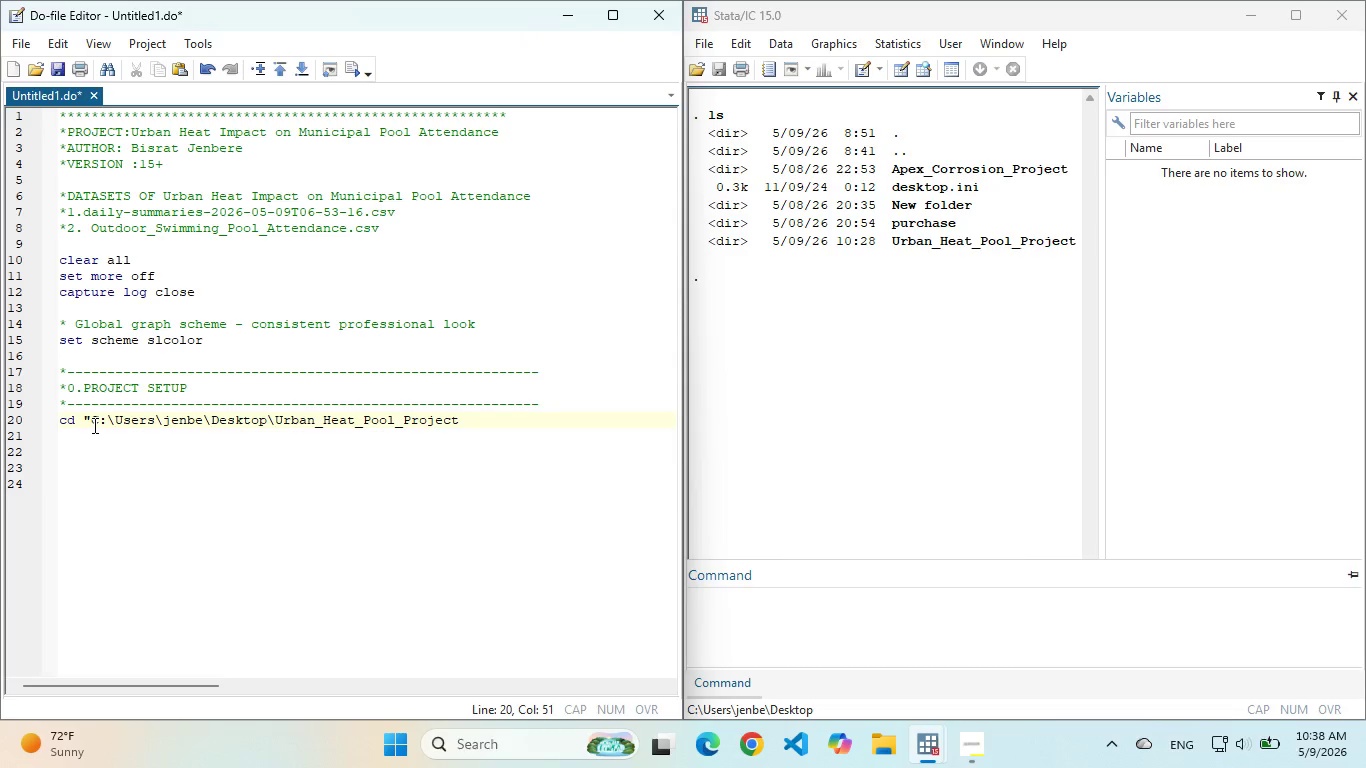 
key(Control+V)
 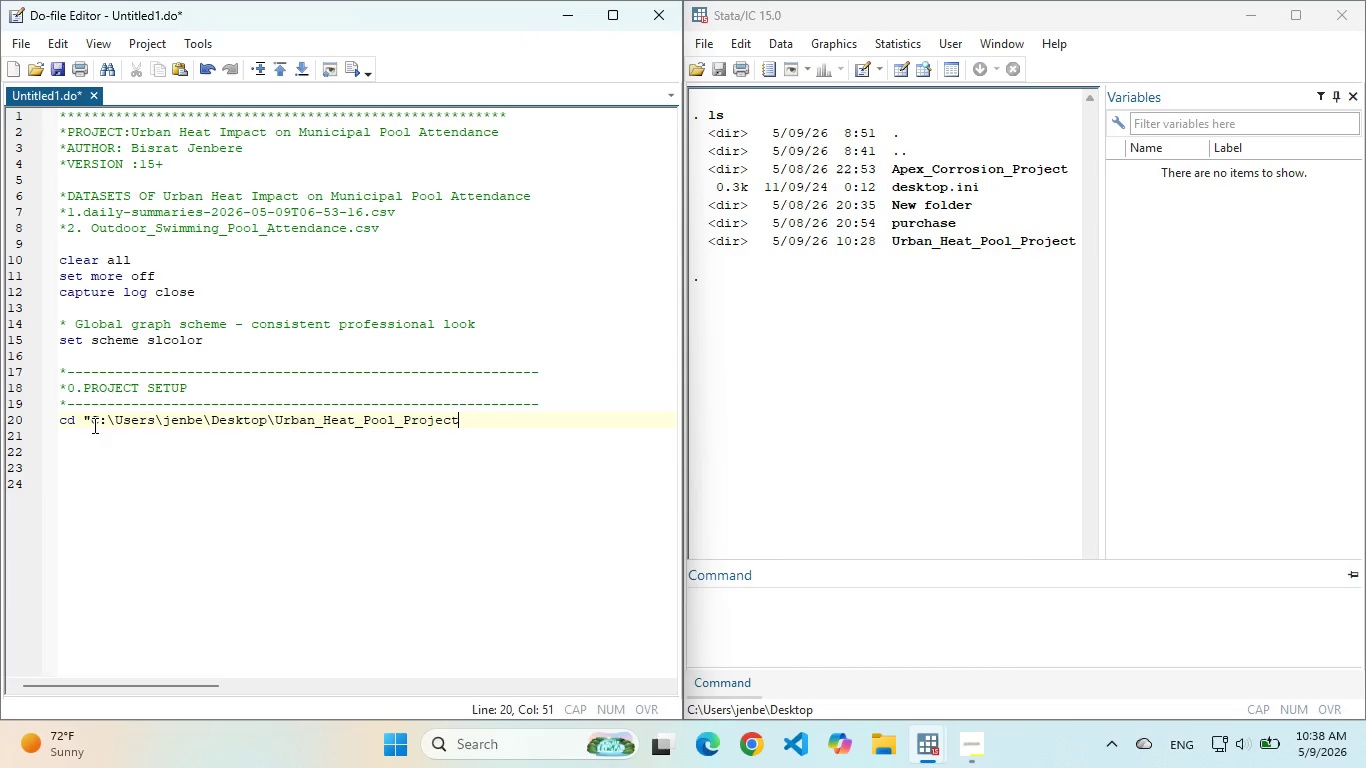 
key(Shift+ShiftLeft)
 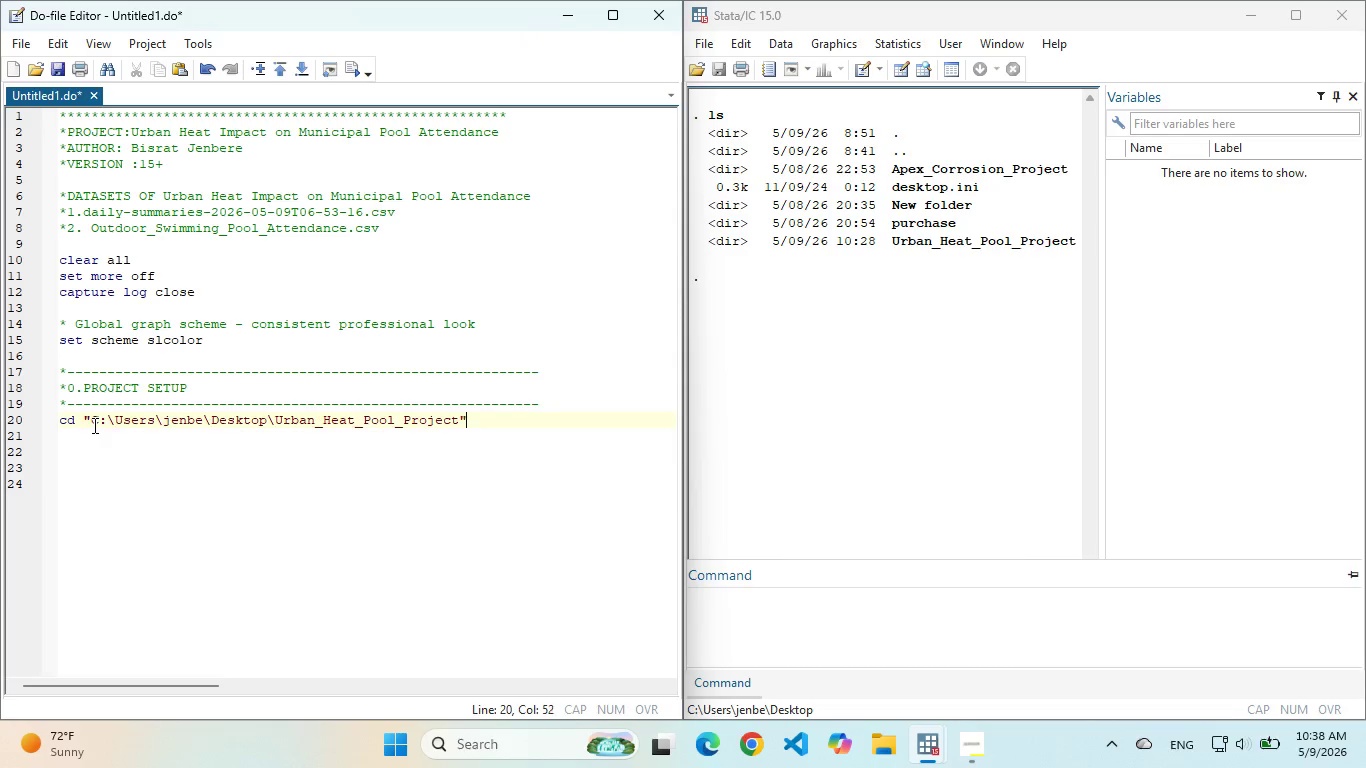 
key(Shift+Quote)
 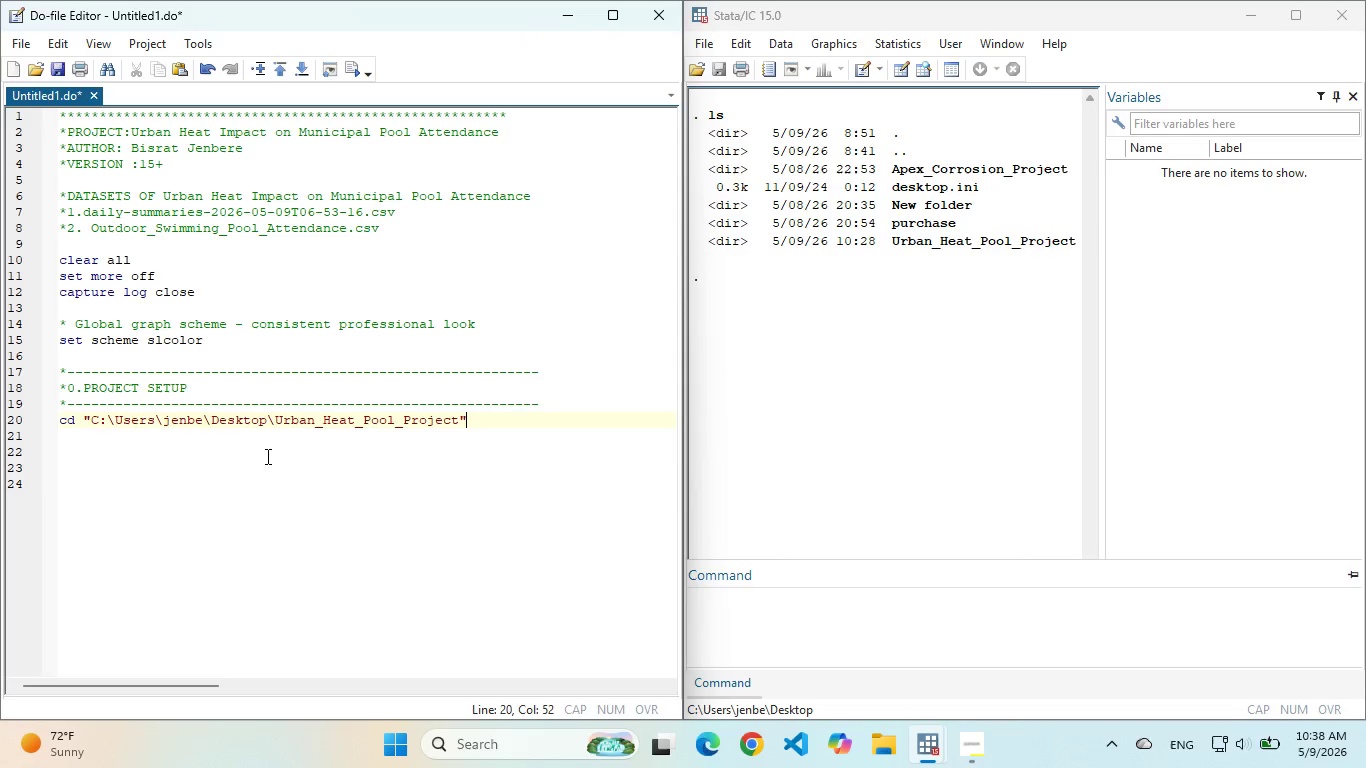 
left_click([370, 465])
 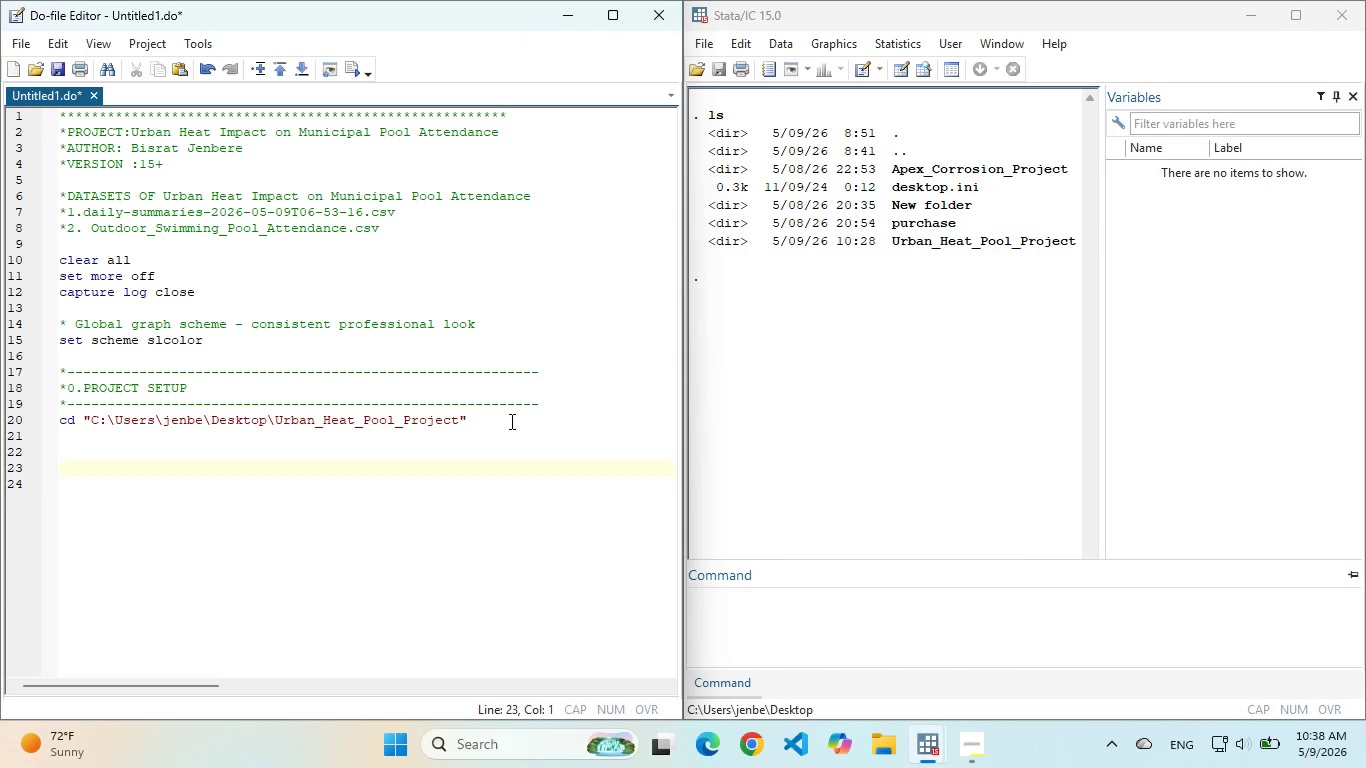 
left_click_drag(start_coordinate=[510, 421], to_coordinate=[27, 417])
 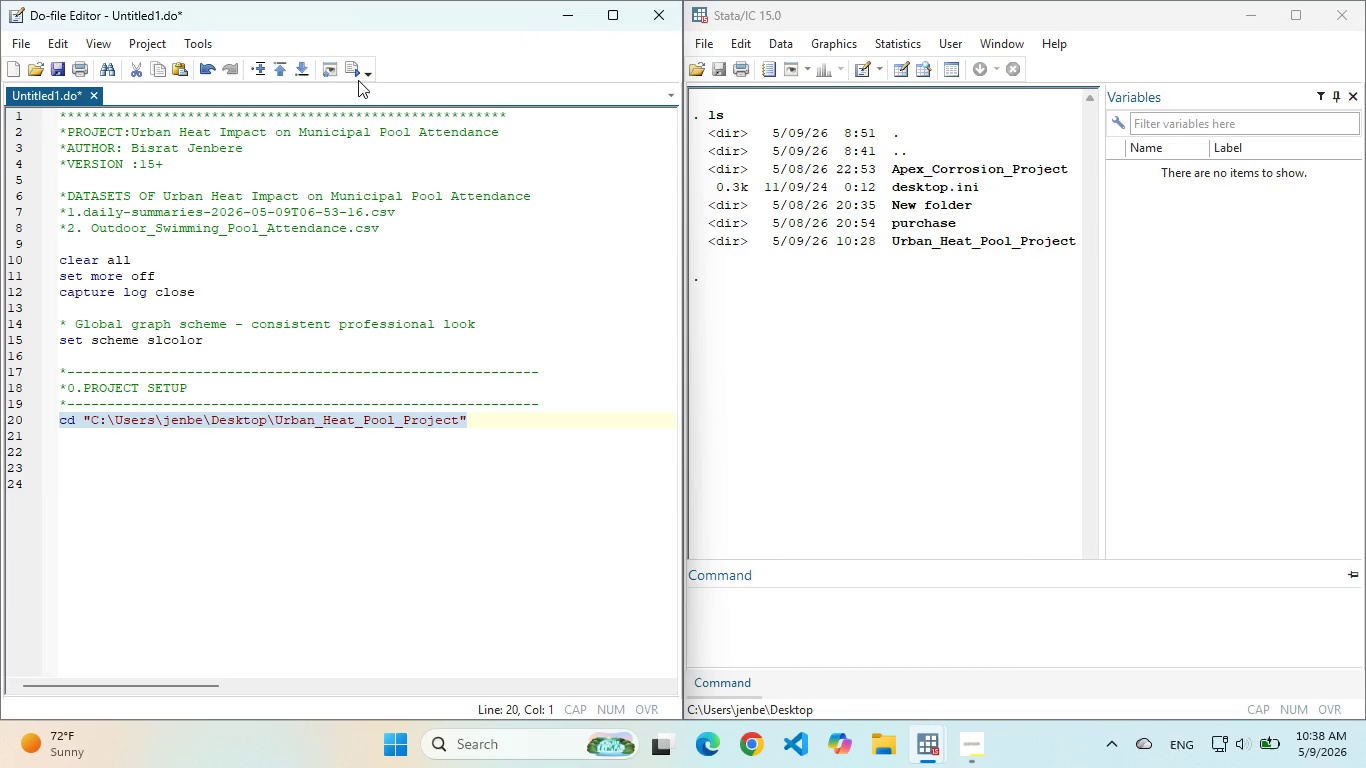 
left_click([357, 76])
 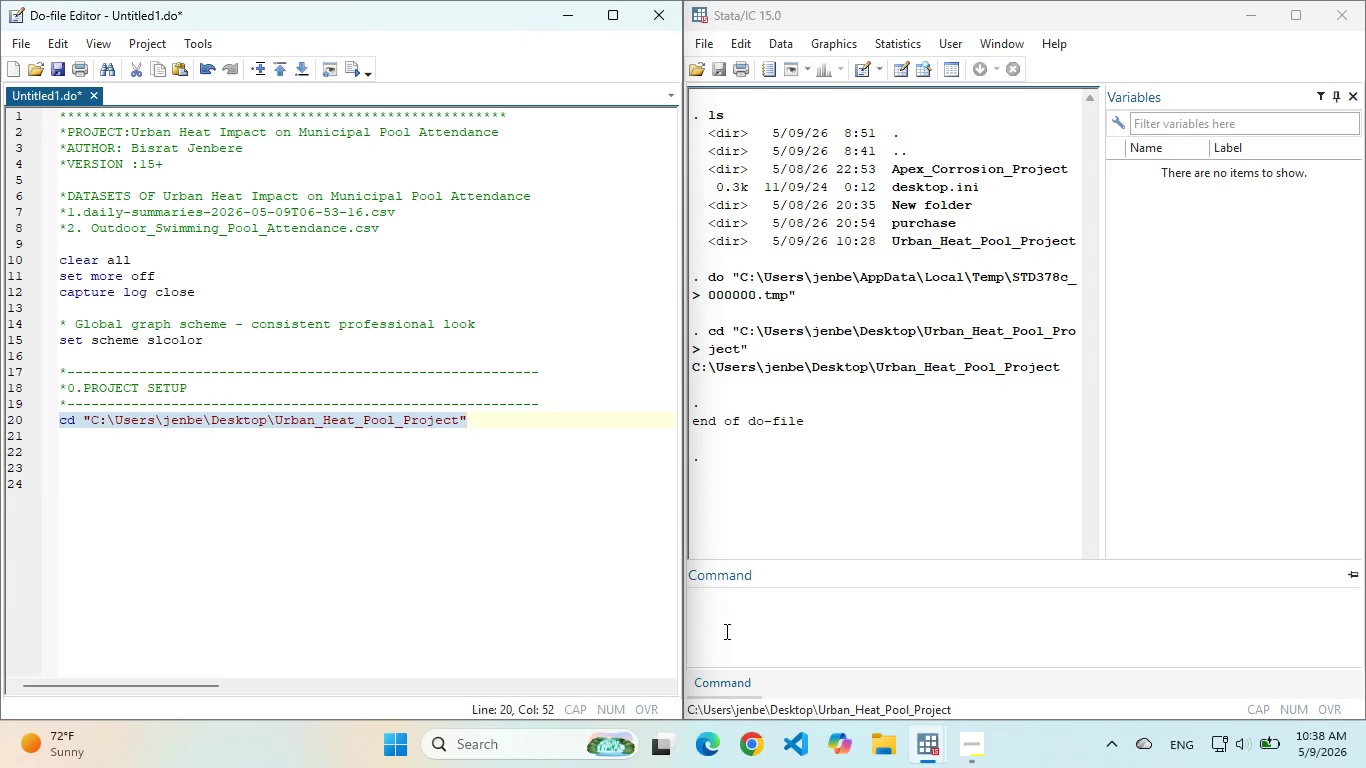 
left_click([732, 625])
 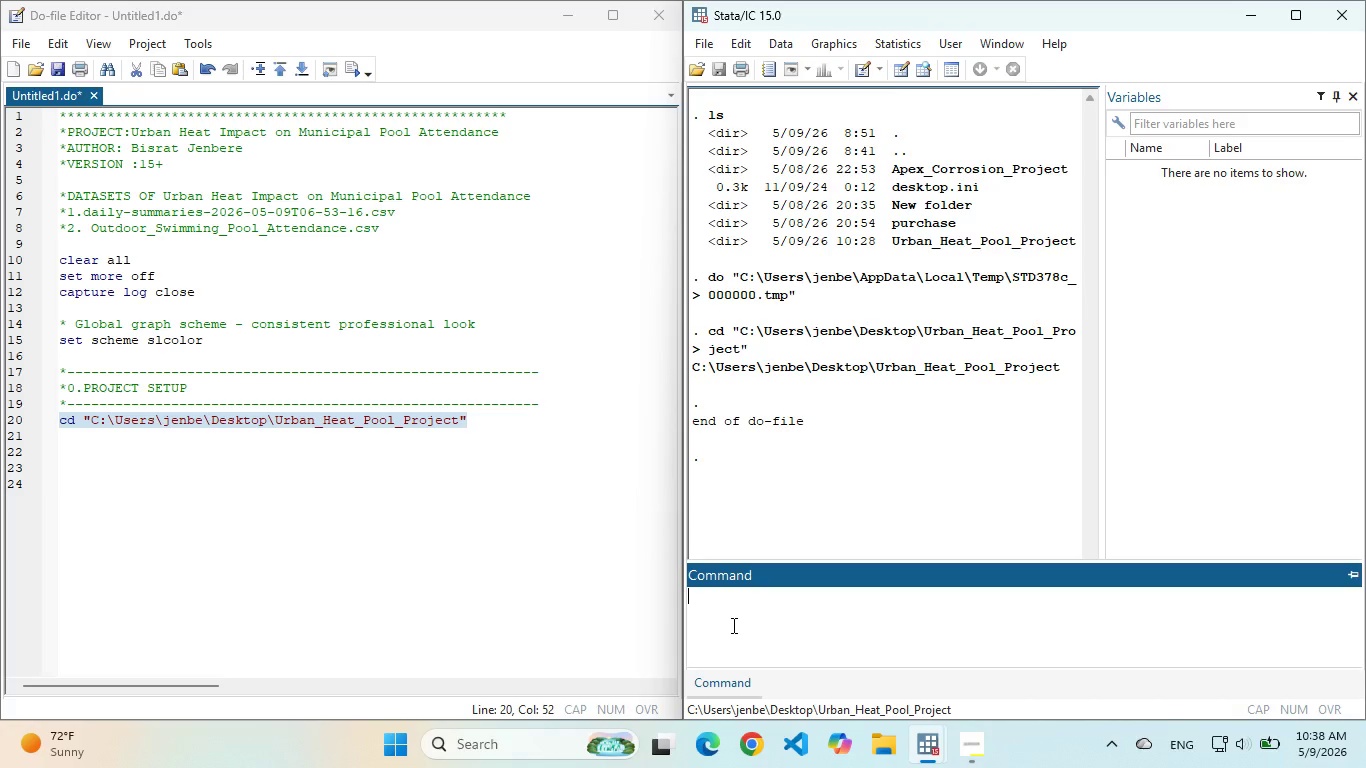 
type(ls)
 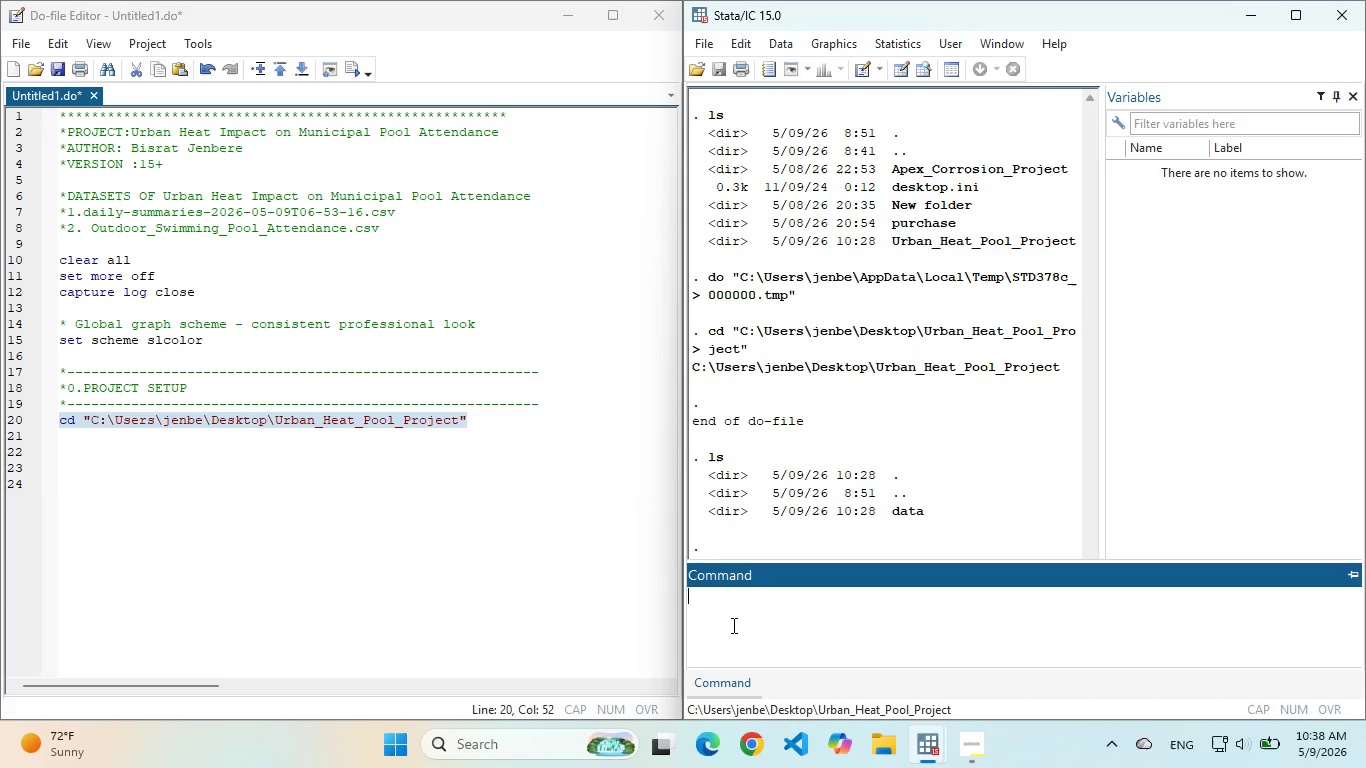 
key(Enter)
 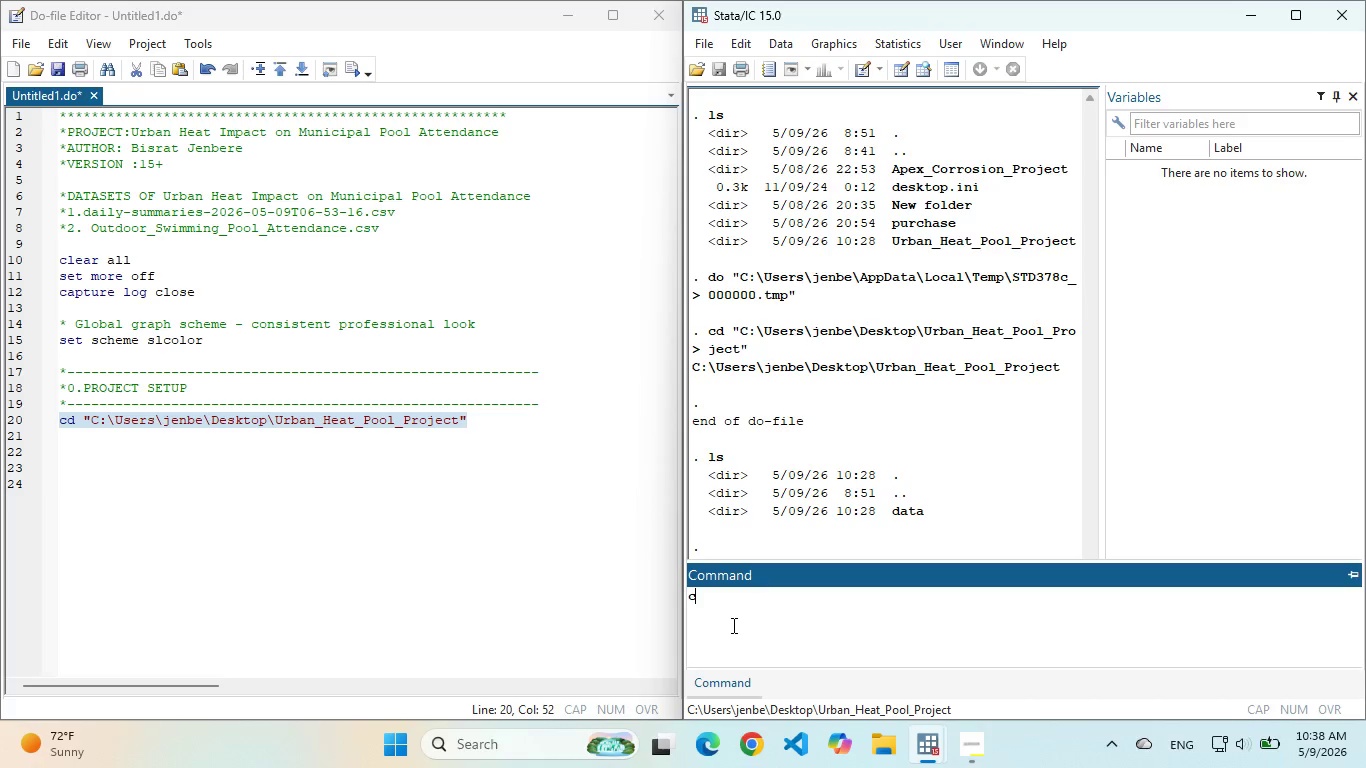 
type(cls)
 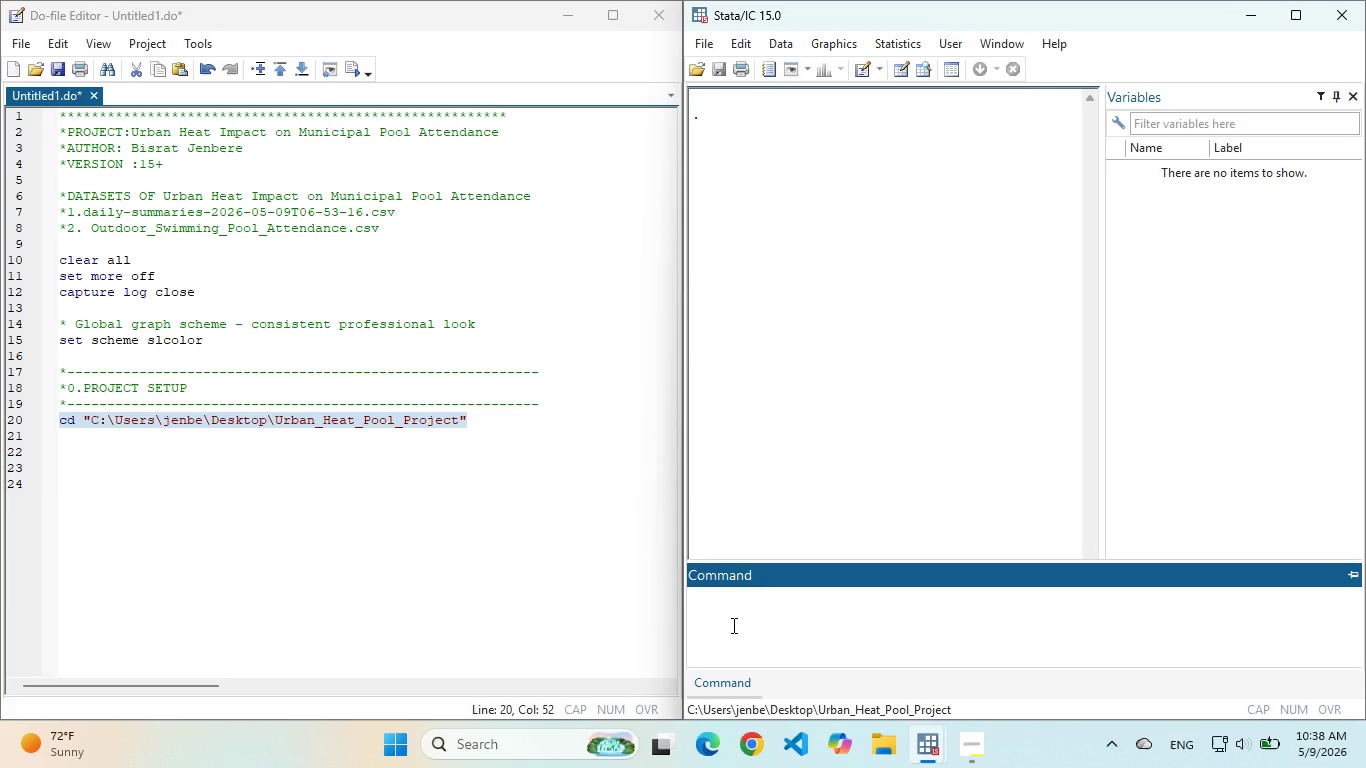 
key(Enter)
 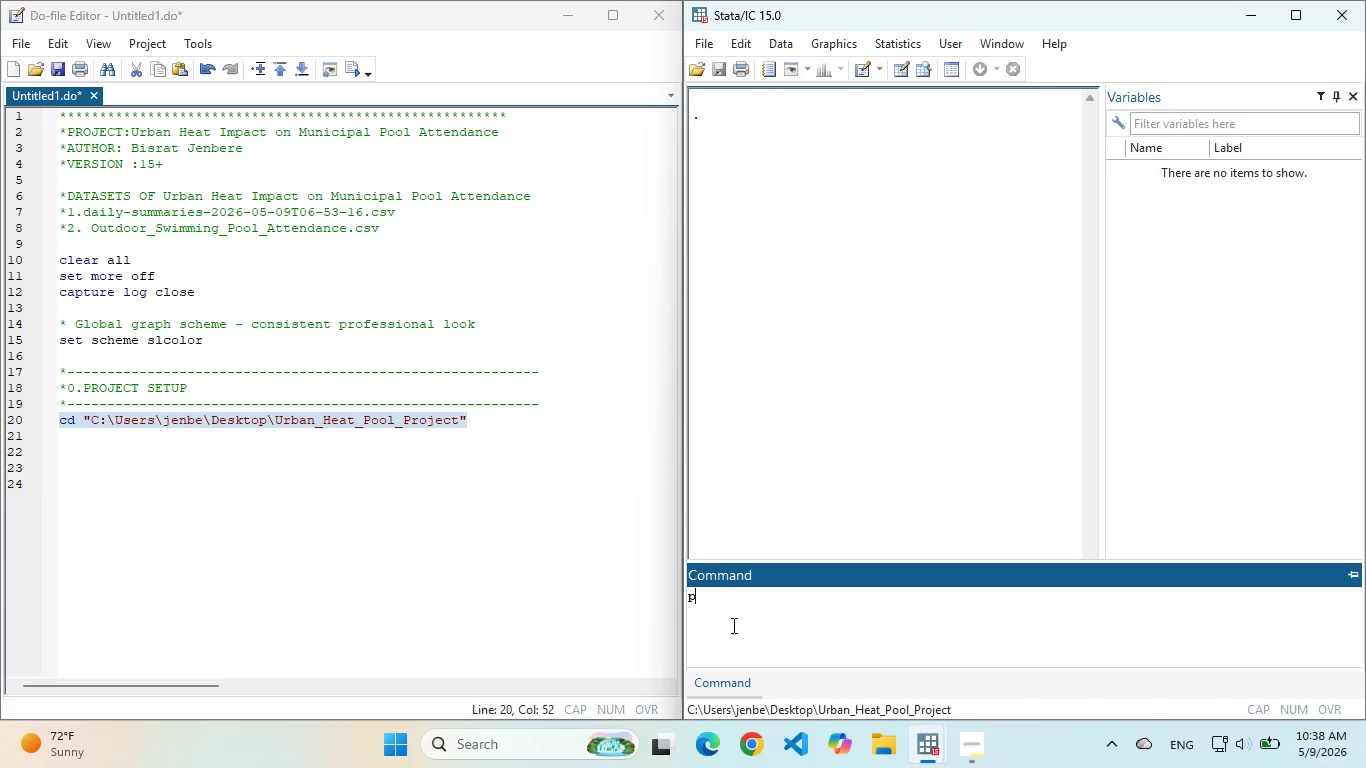 
type(pwd)
 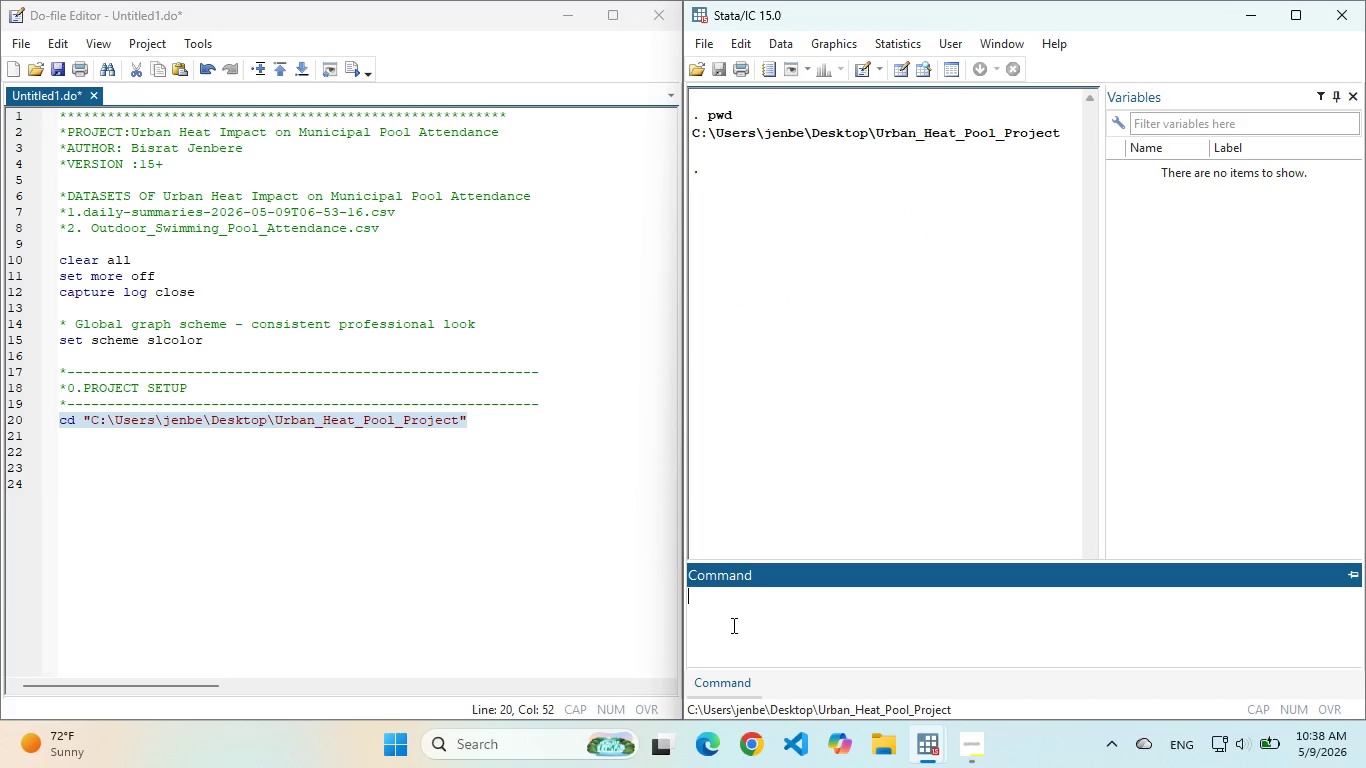 
key(Enter)
 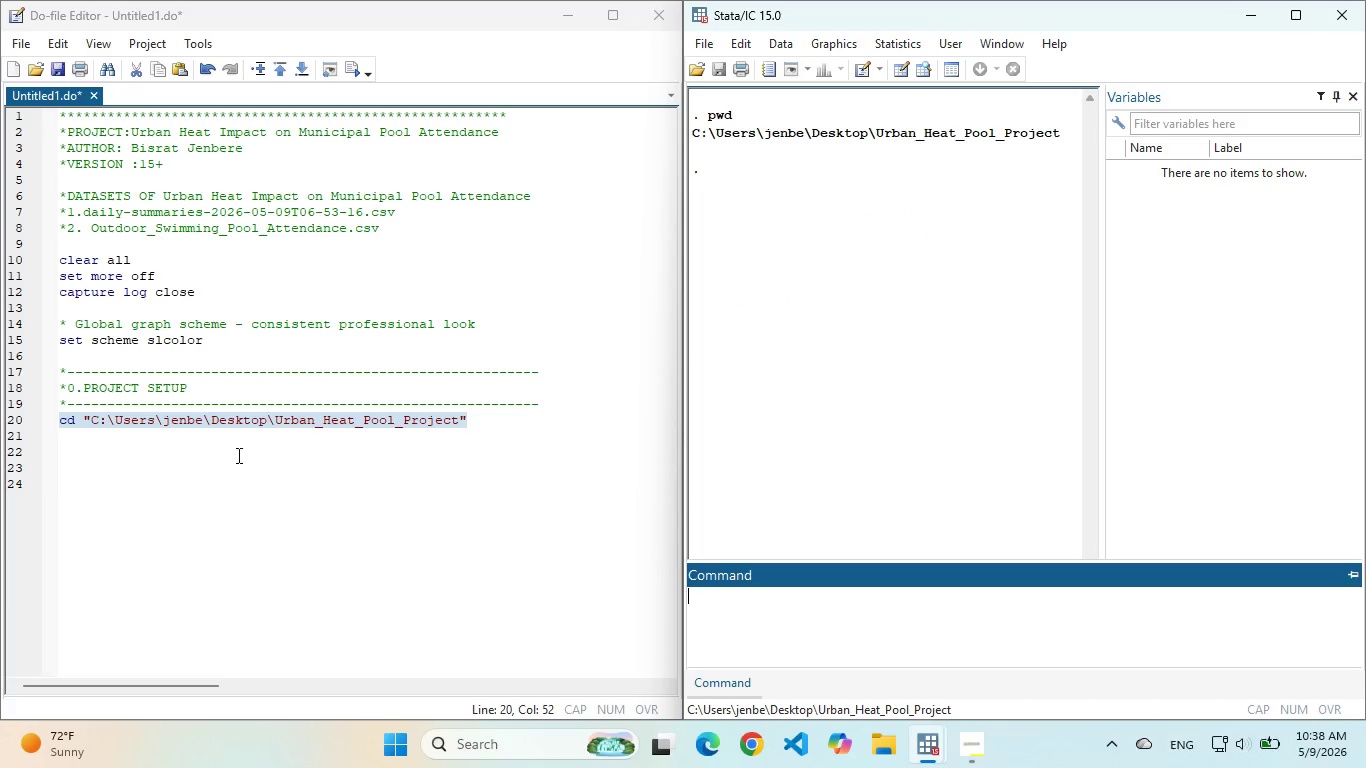 
left_click([228, 446])
 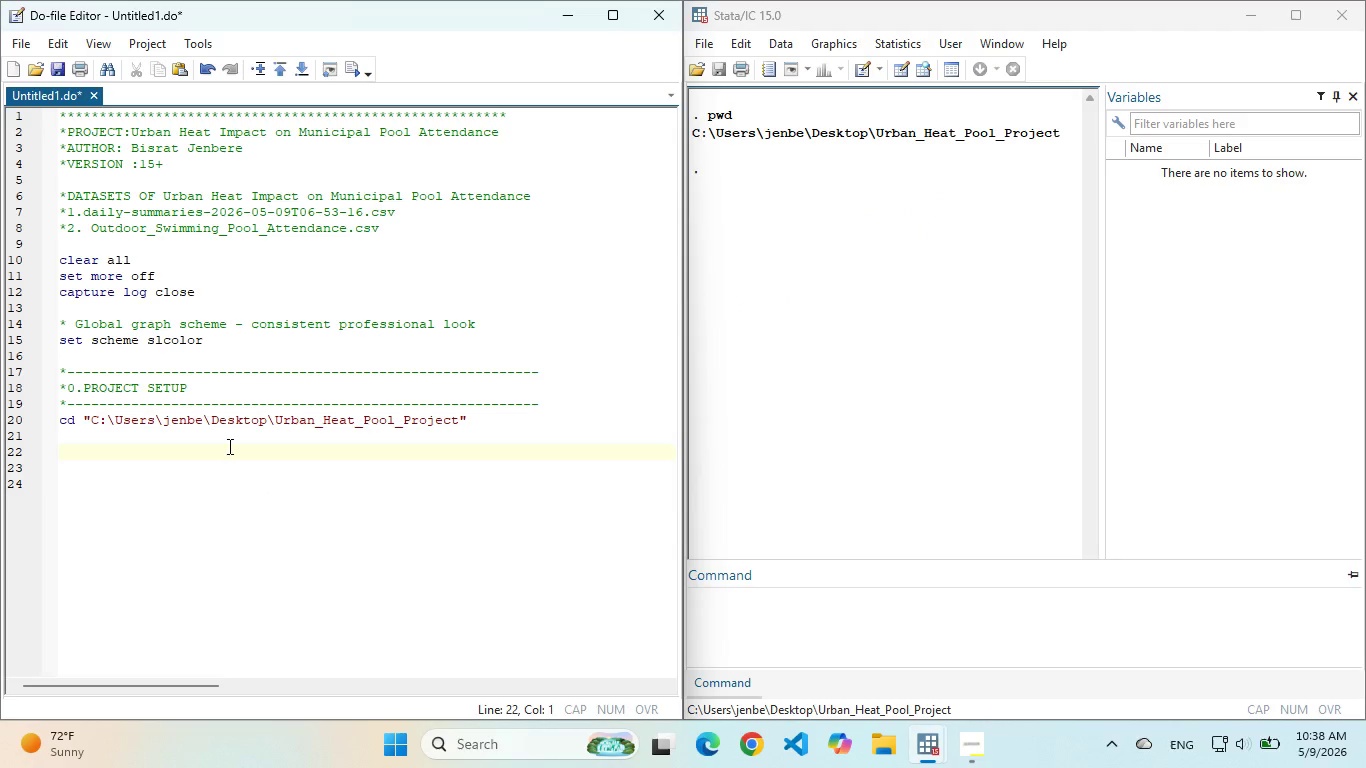 
left_click([208, 435])
 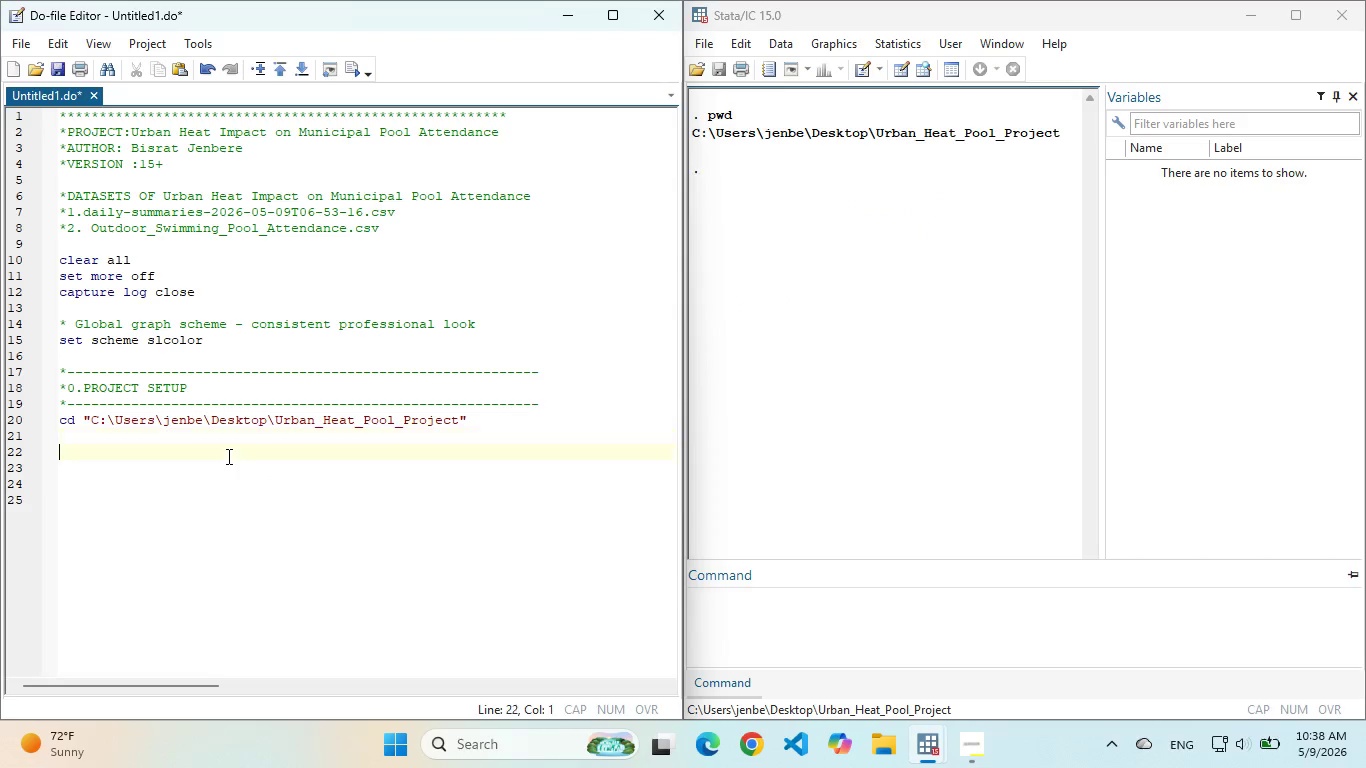 
key(Enter)
 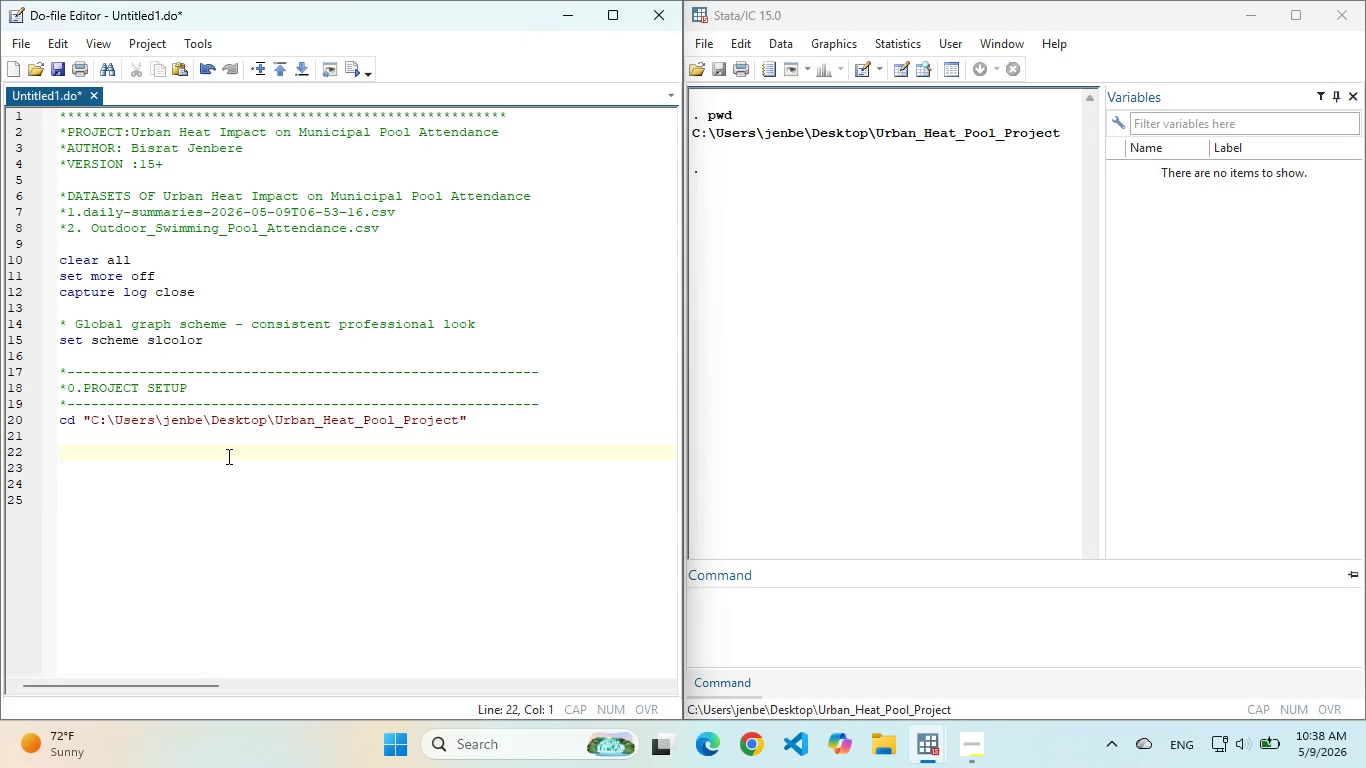 
type(cap mkdir logs)
 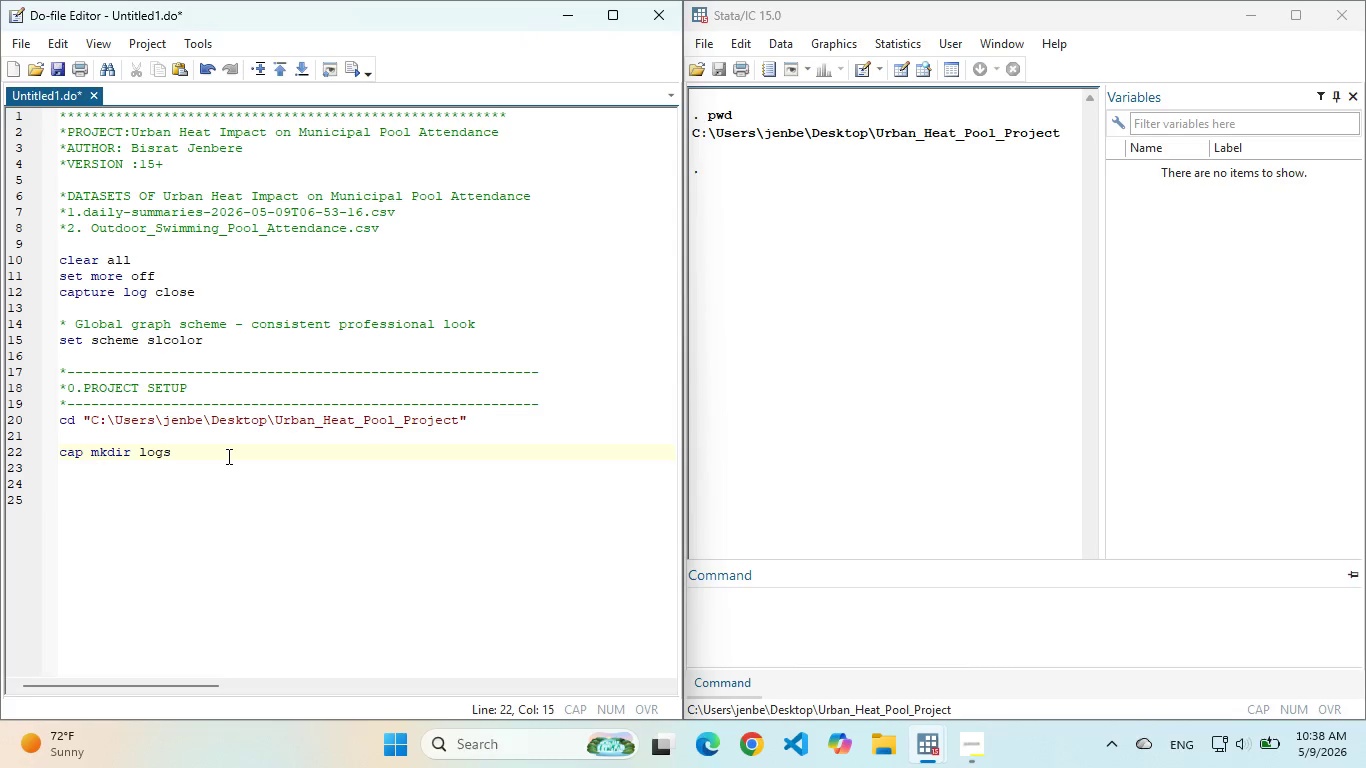 
key(Enter)
 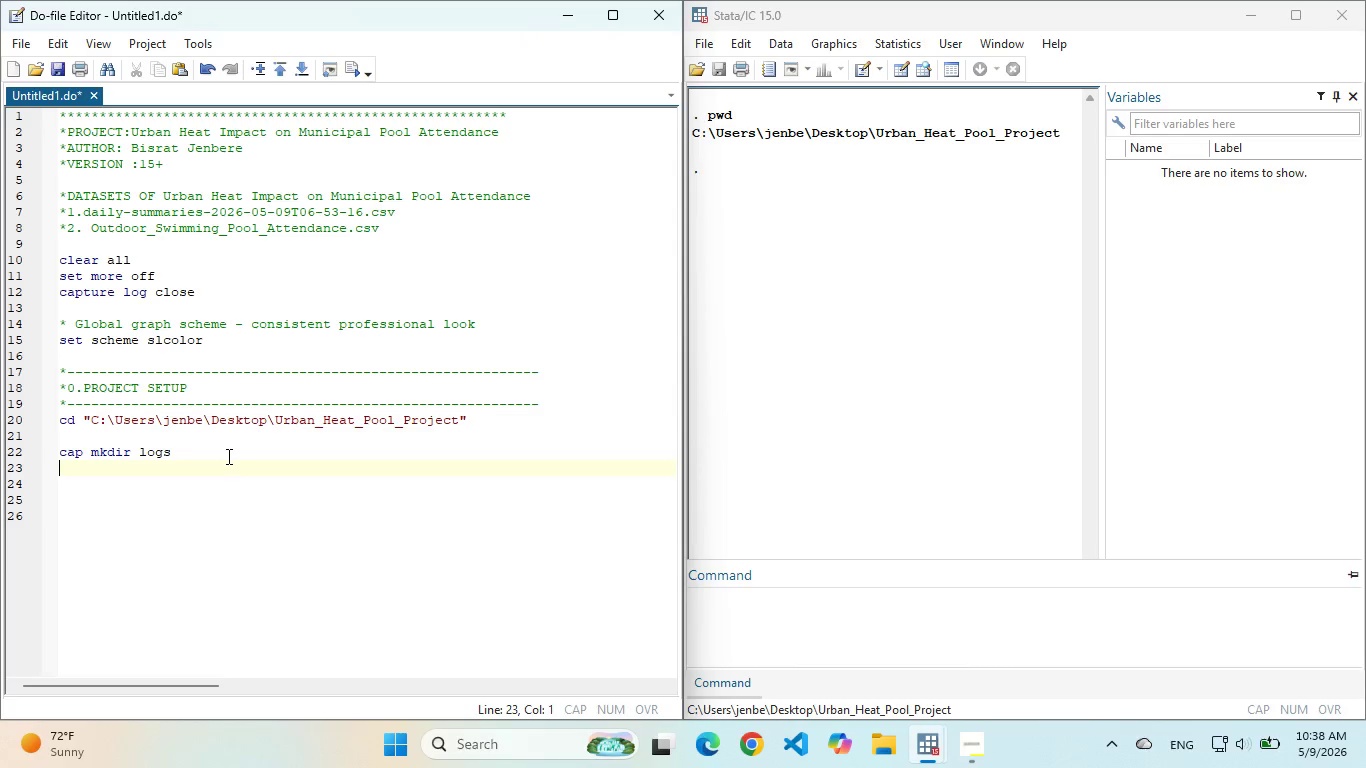 
type(cap mkdirdata)
key(Backspace)
key(Backspace)
key(Backspace)
key(Backspace)
type( data)
 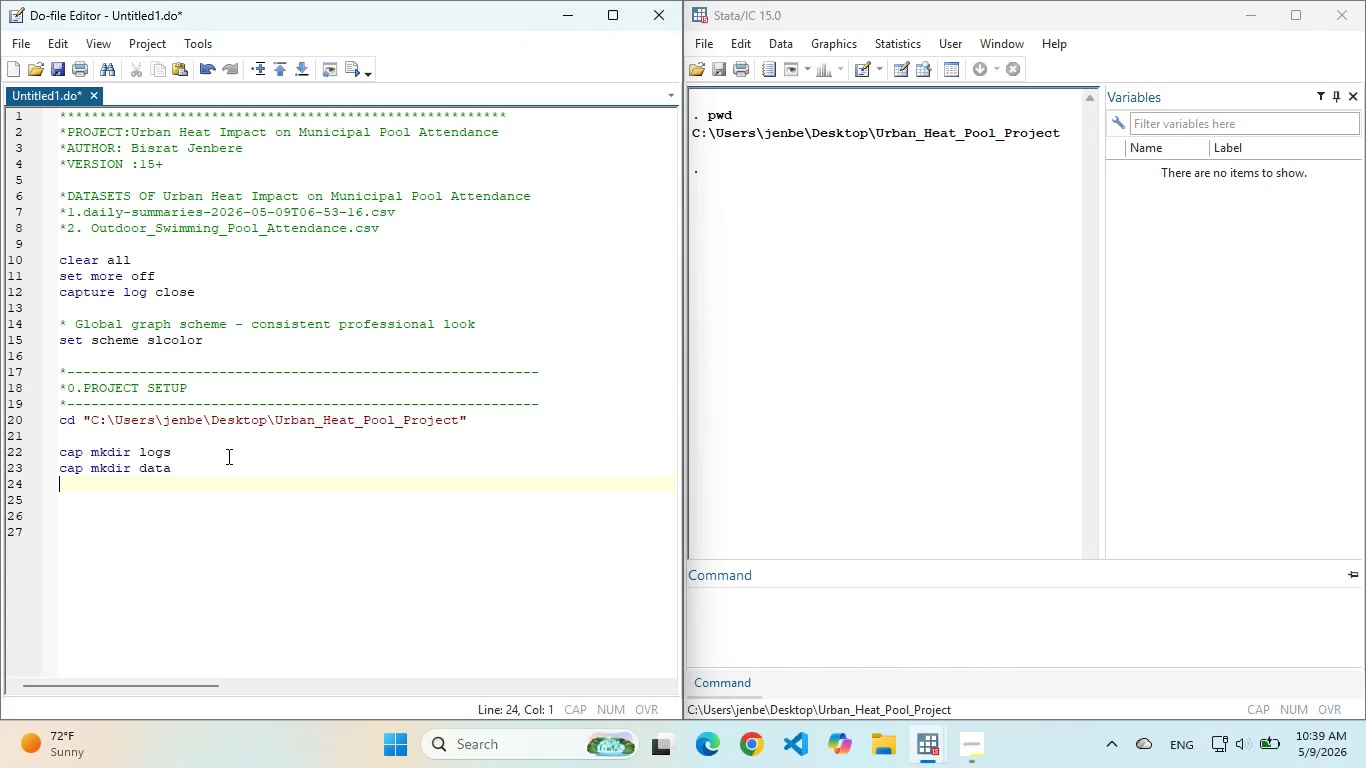 
key(Enter)
 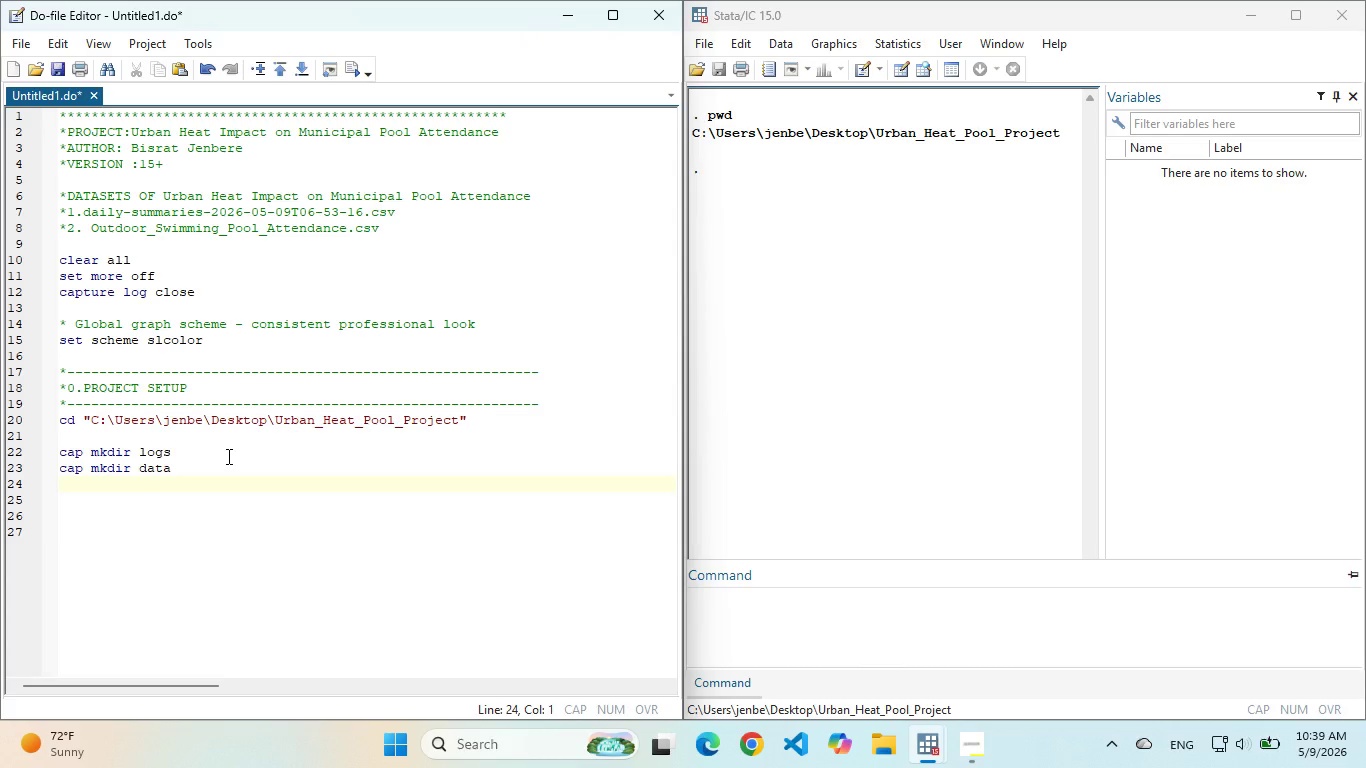 
type(cap mkdir data\raw)
 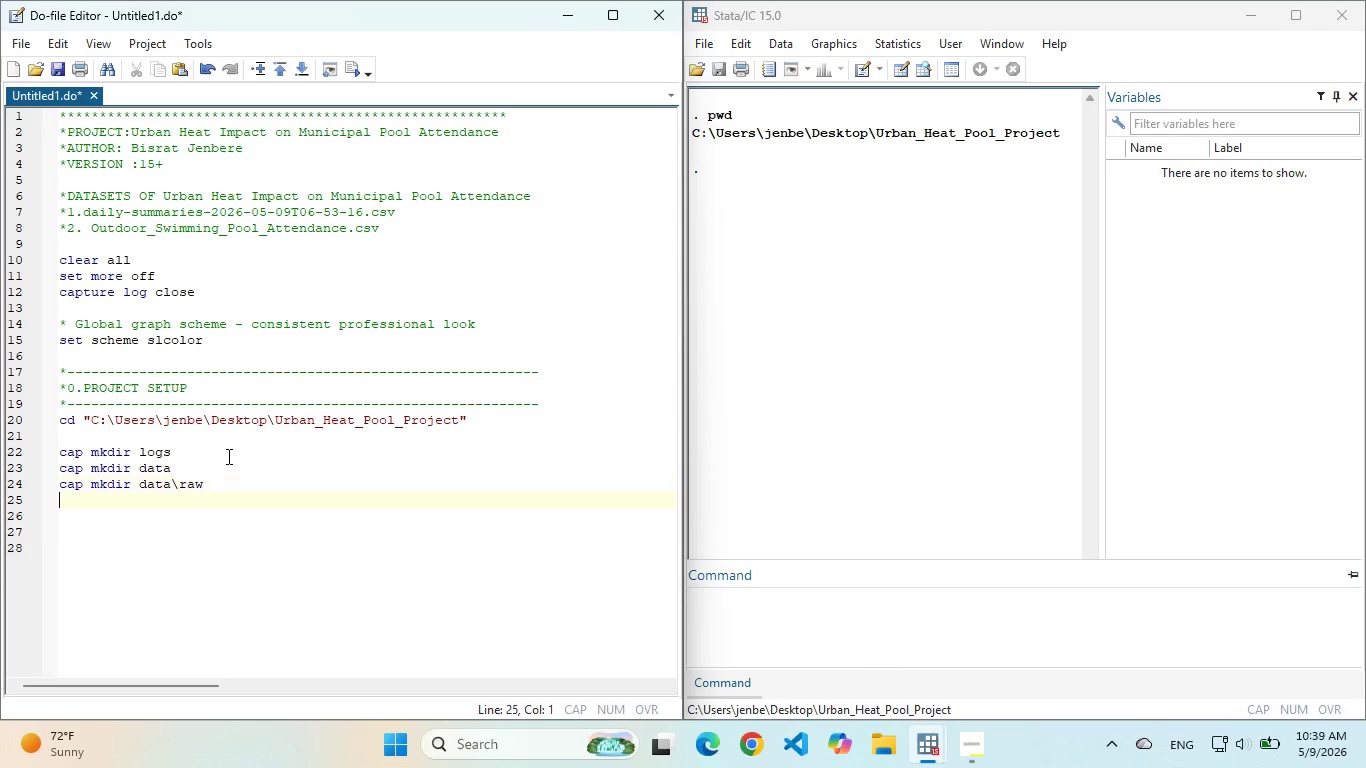 
key(Enter)
 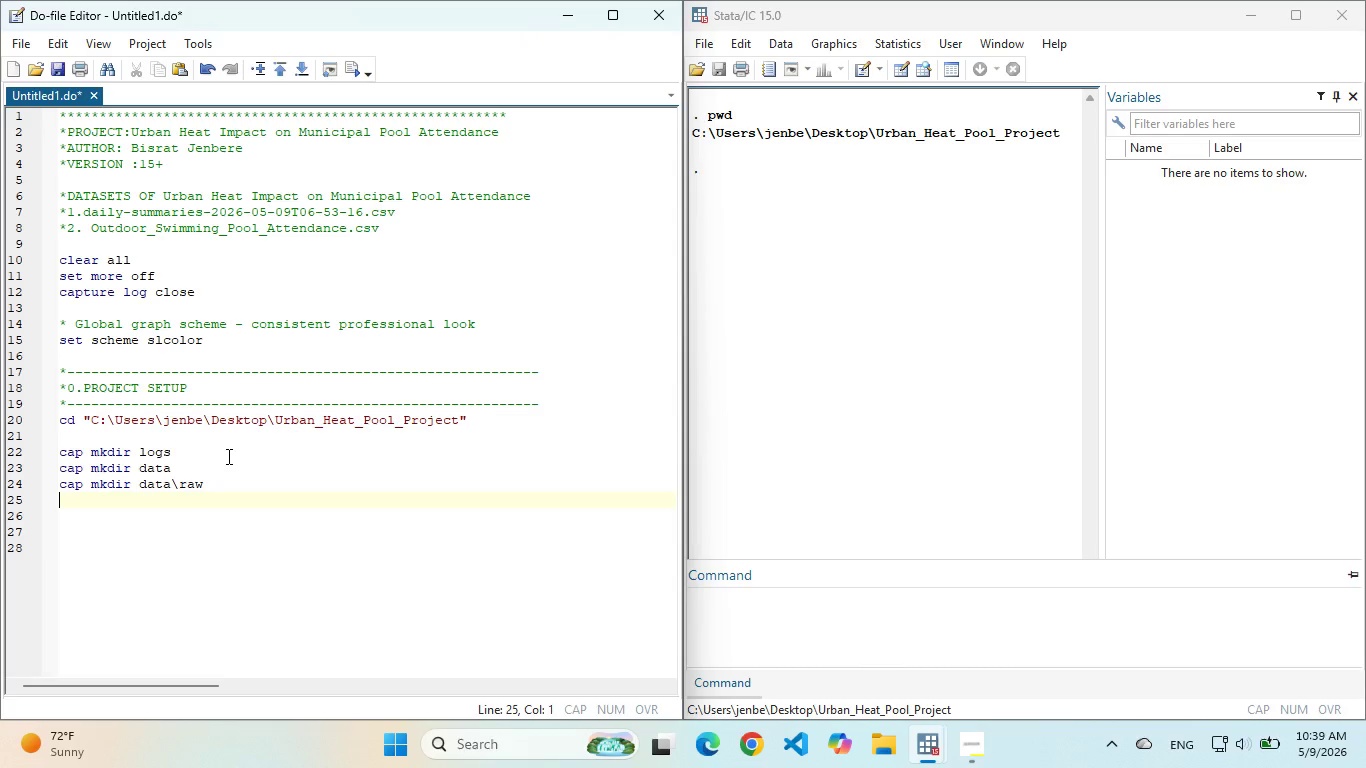 
type(cap mkdir data\clean)
 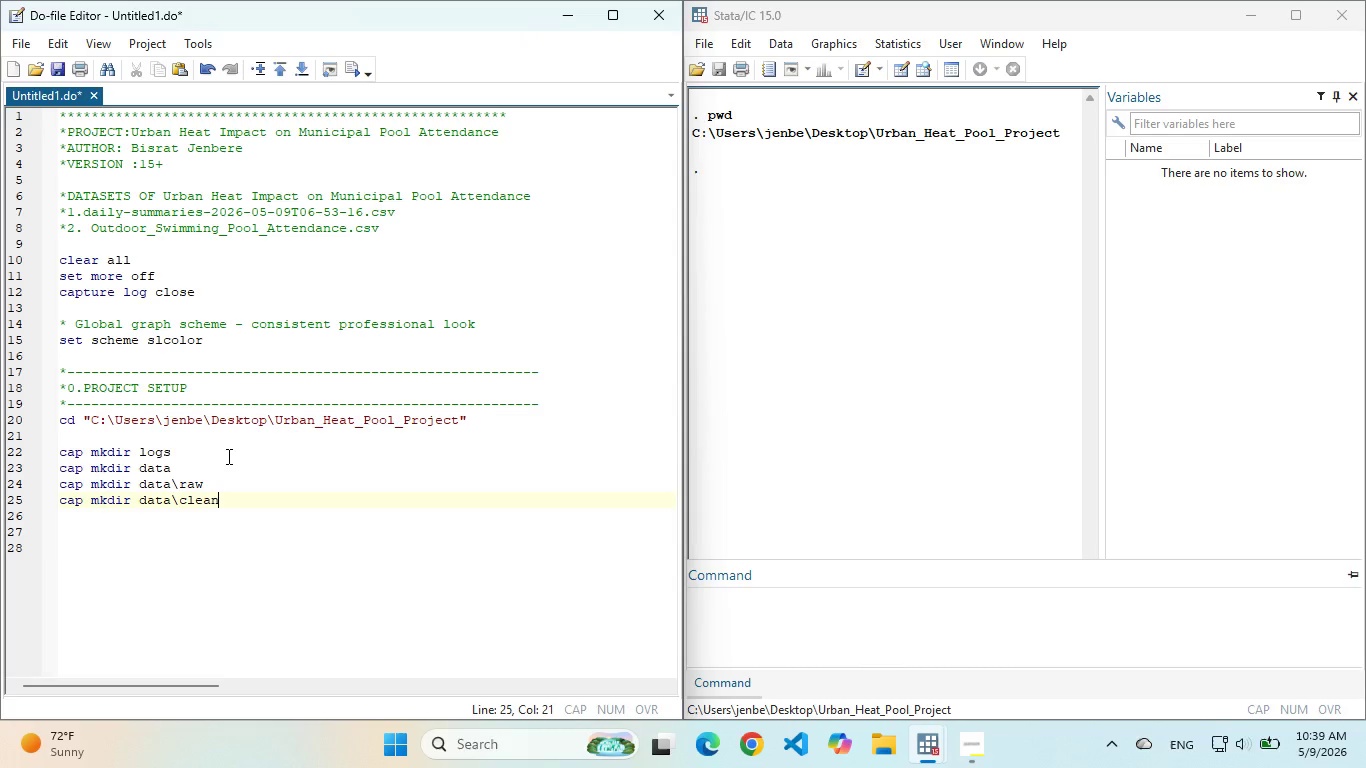 
key(Enter)
 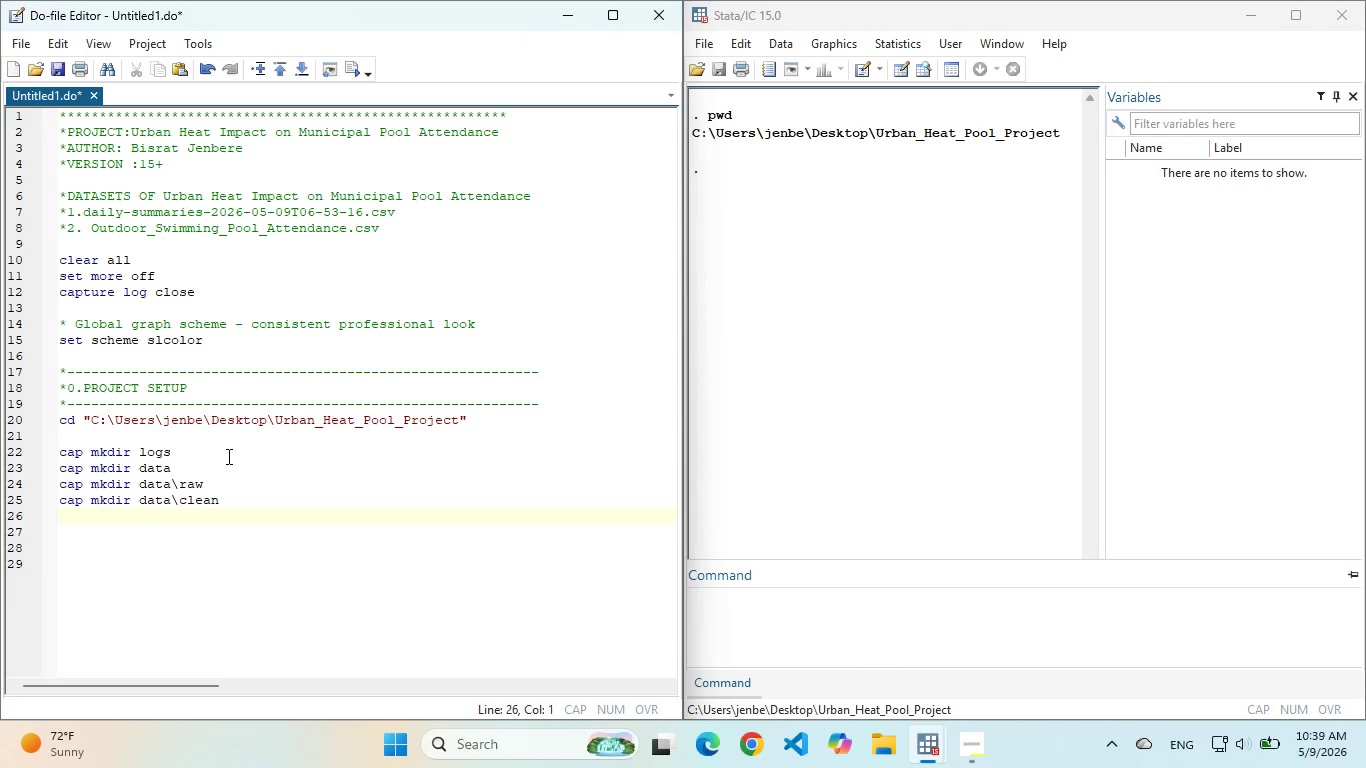 
type(cap mkdir output)
 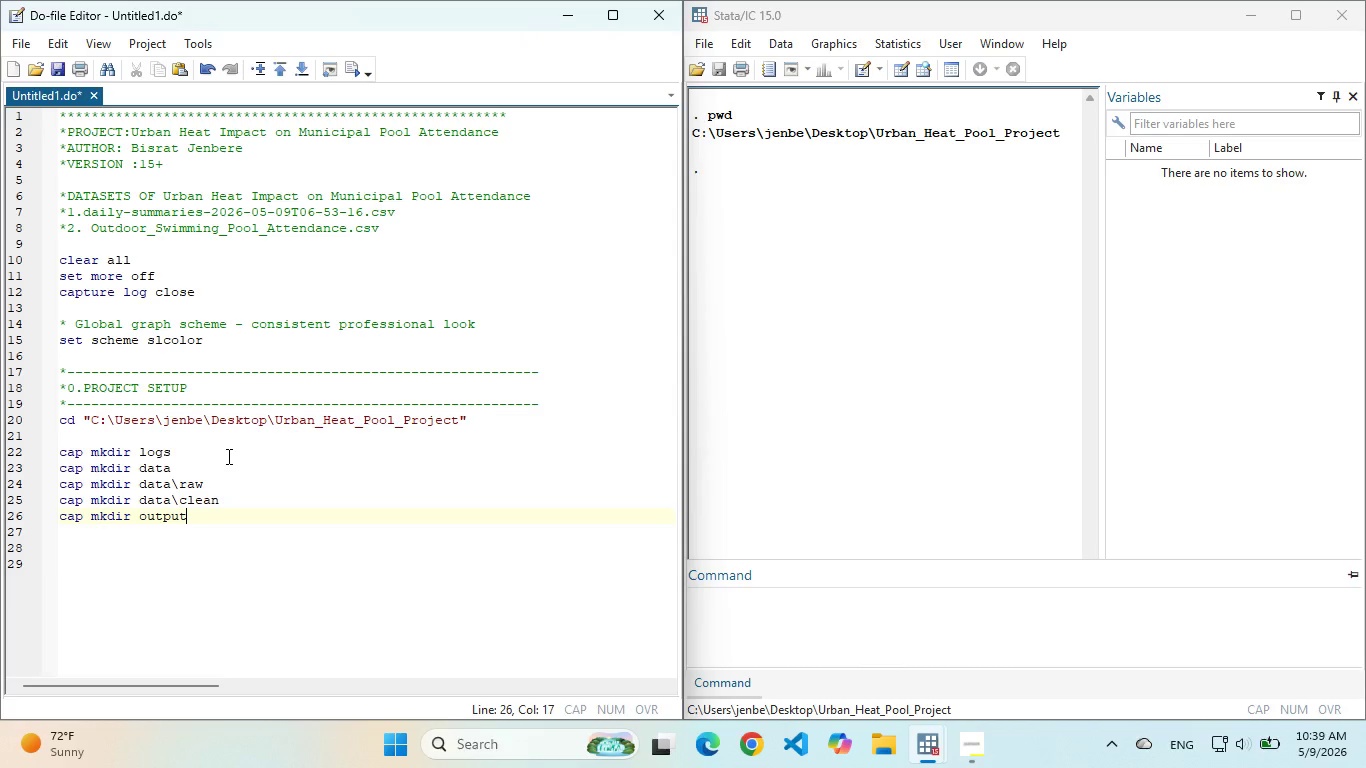 
key(Enter)
 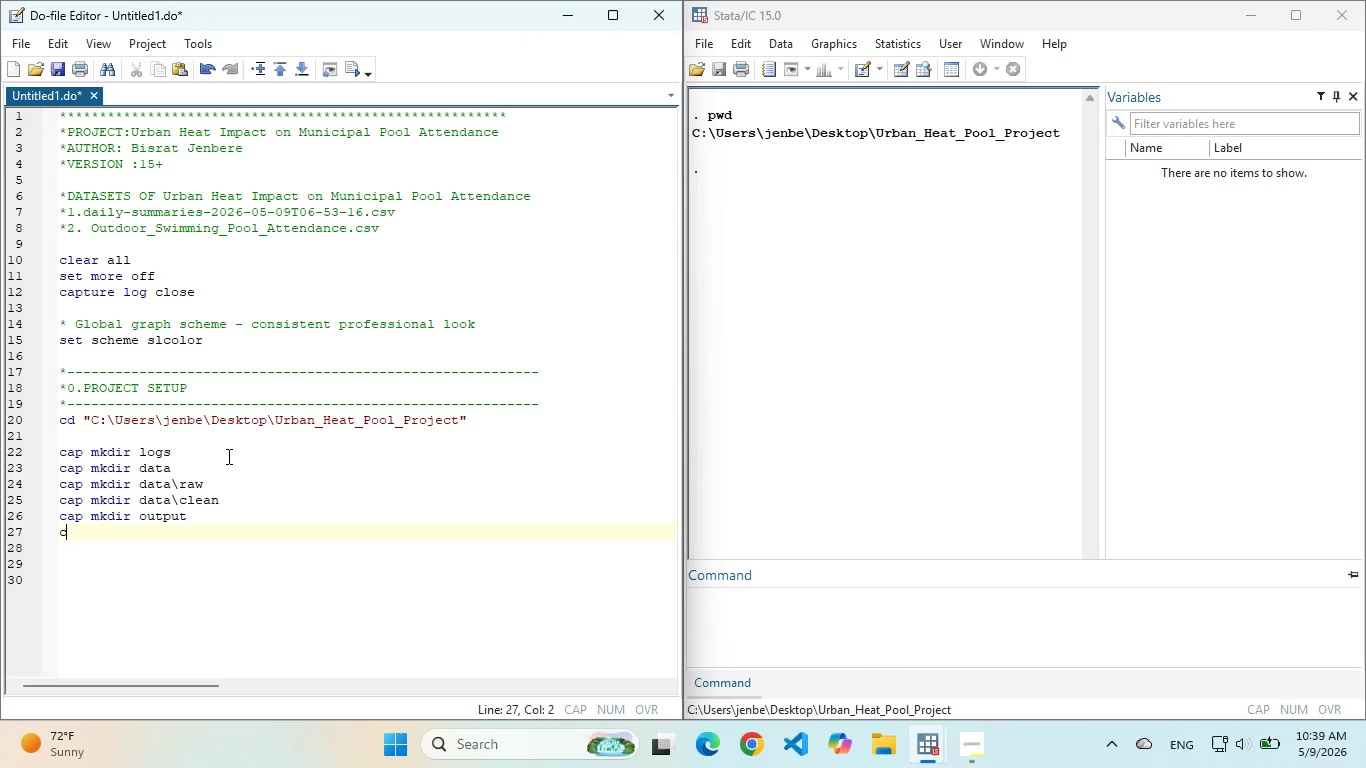 
type(cap mkdir output\graphs)
 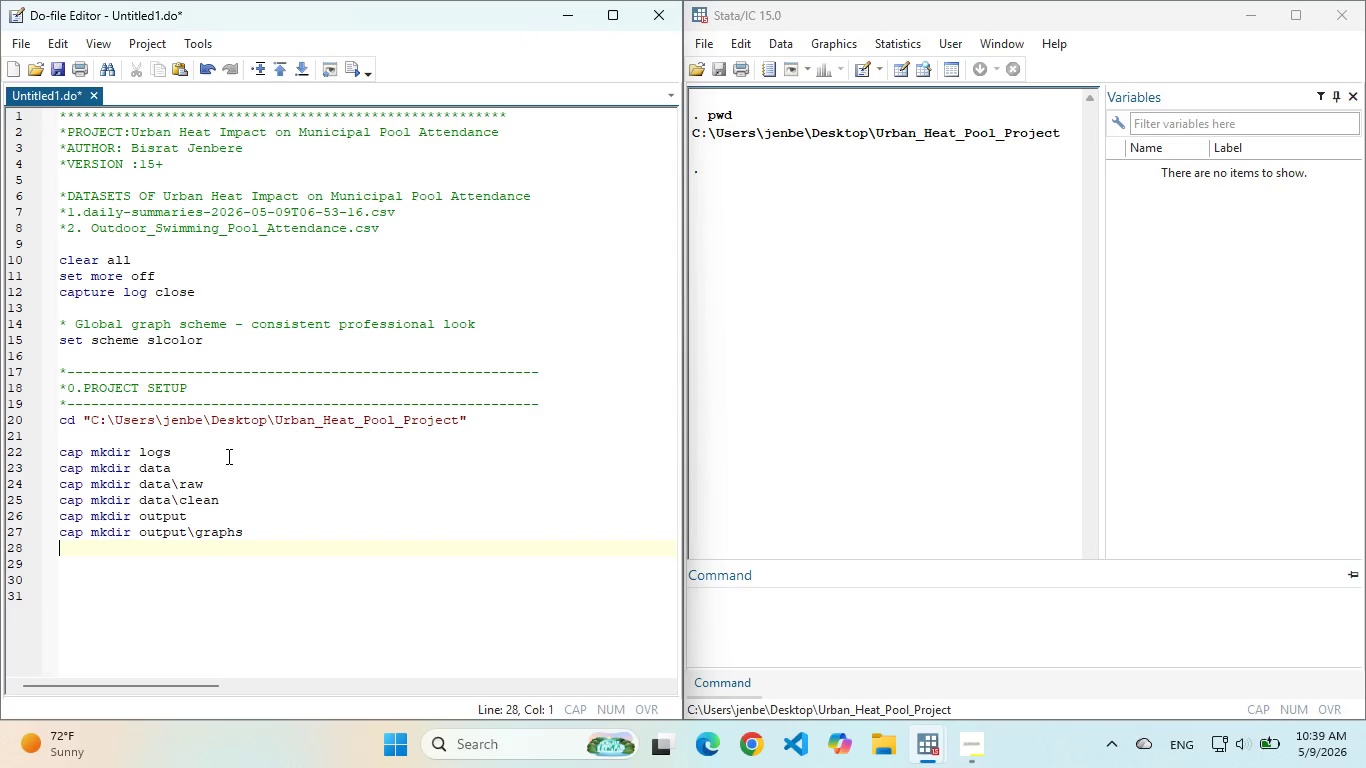 
key(Enter)
 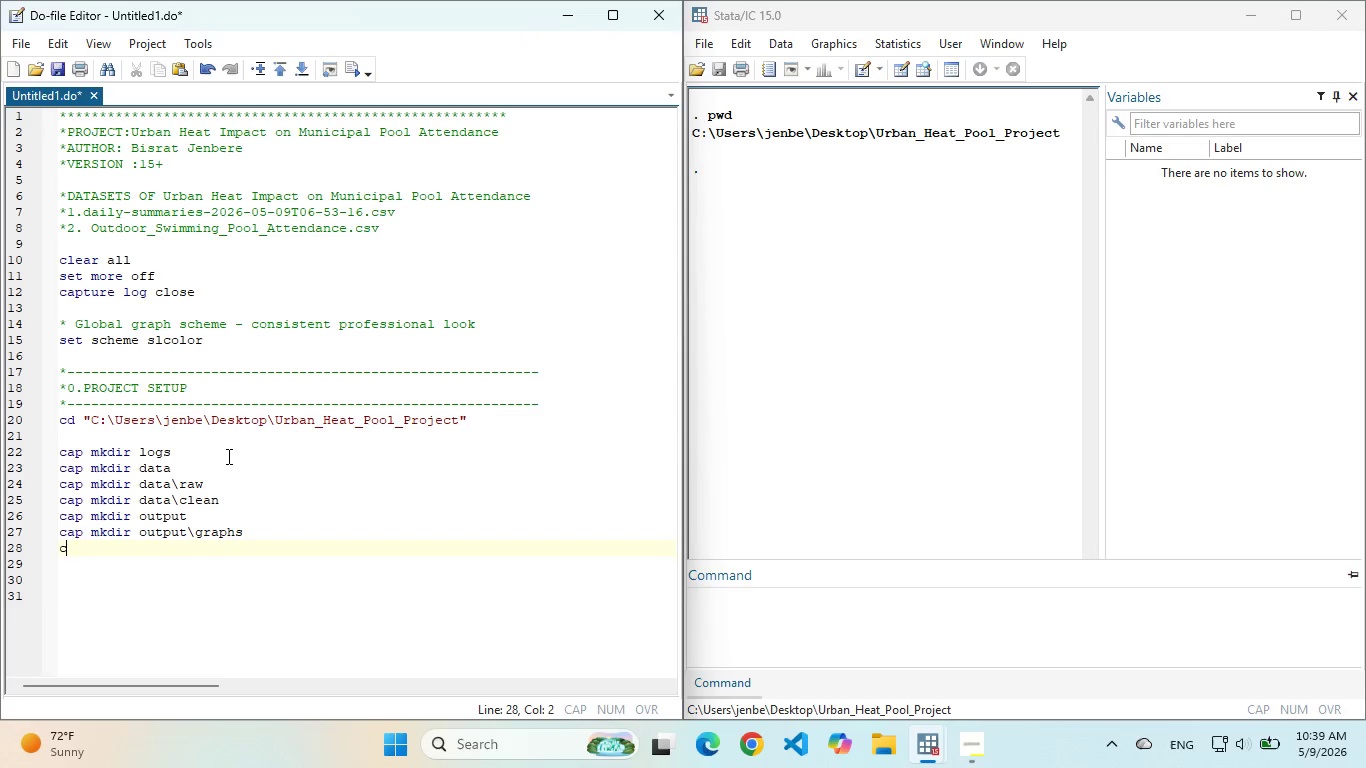 
type(cap mkdir output\tables)
 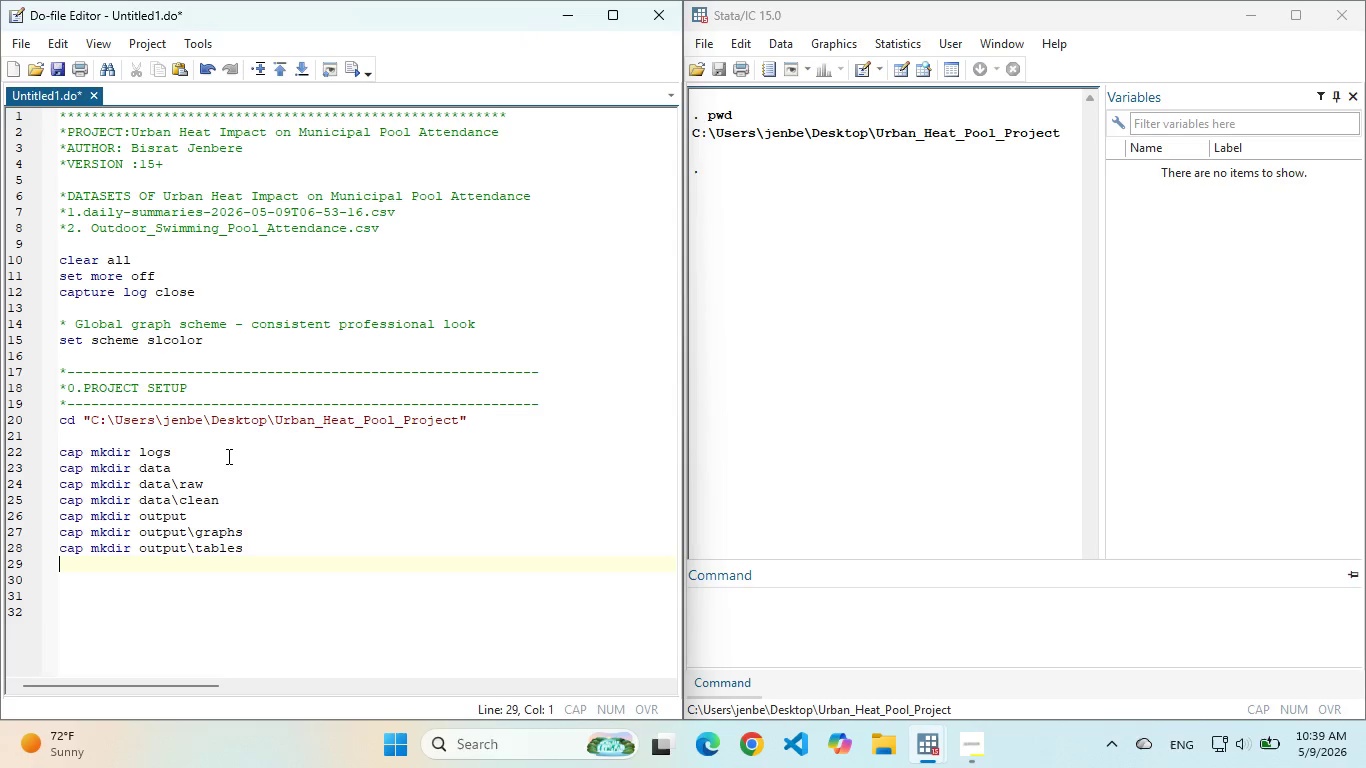 
key(Enter)
 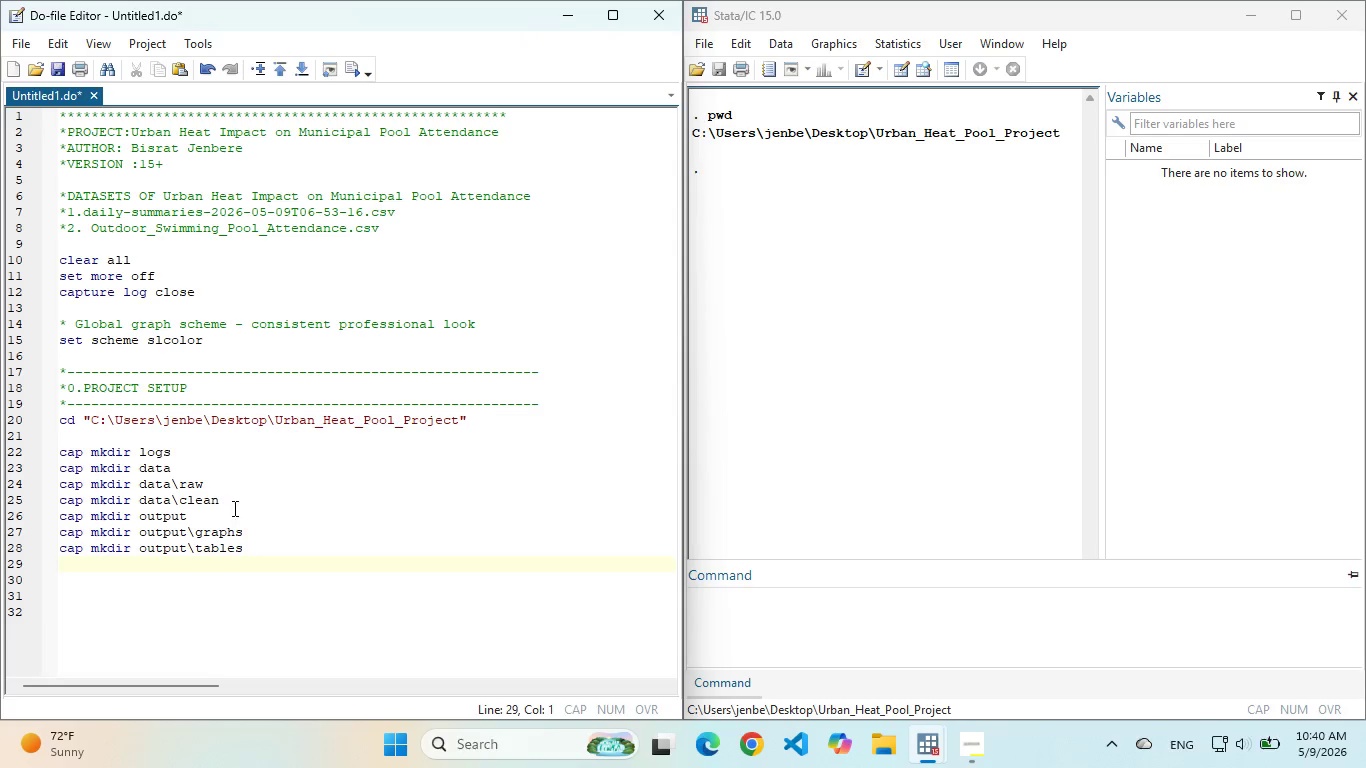 
left_click_drag(start_coordinate=[256, 554], to_coordinate=[52, 455])
 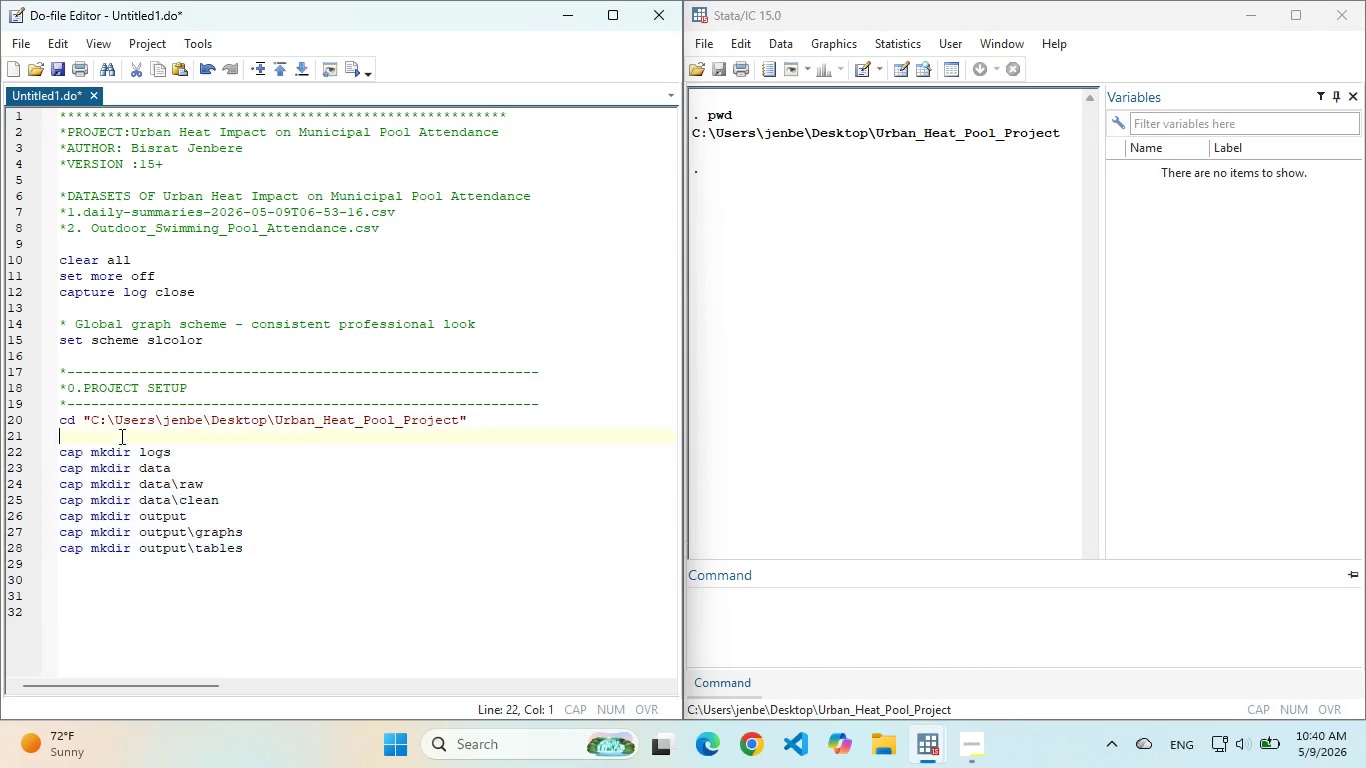 
left_click([120, 436])
 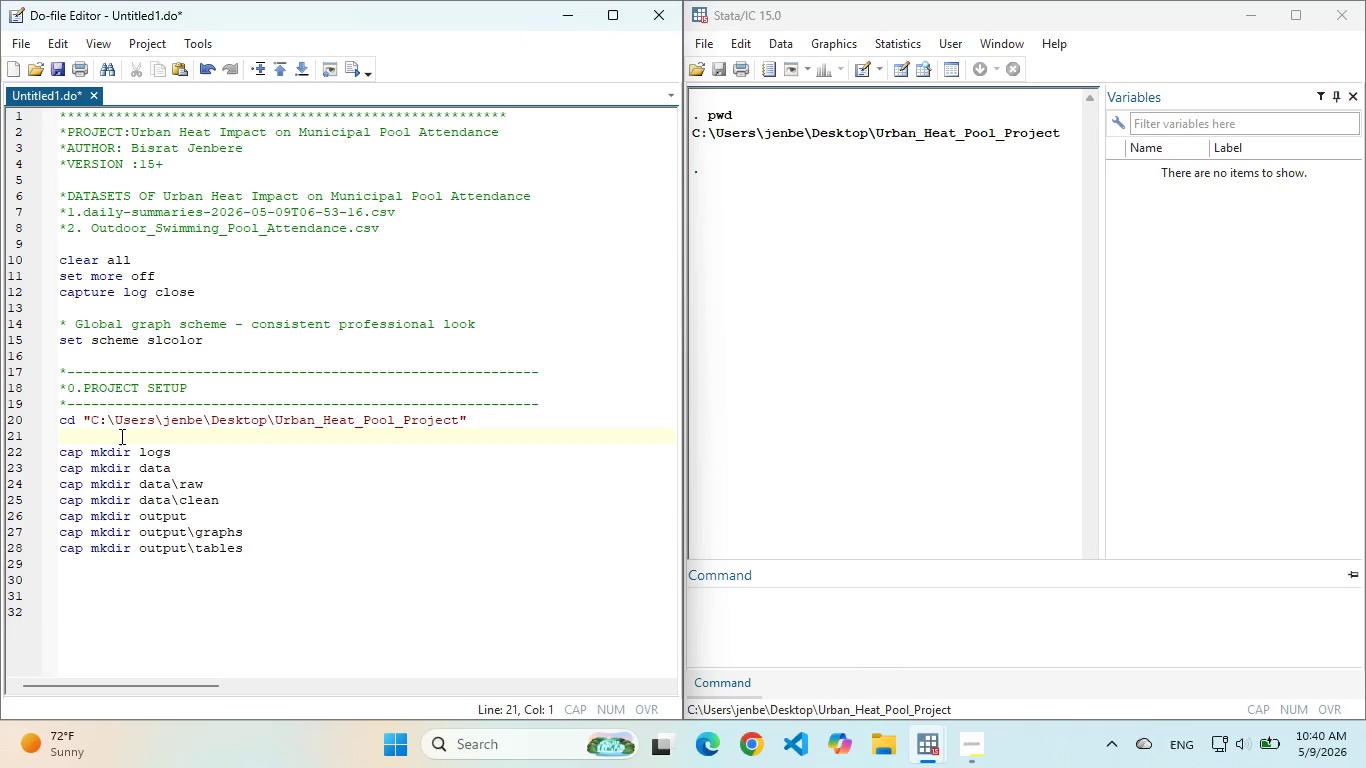 
key(Backspace)
 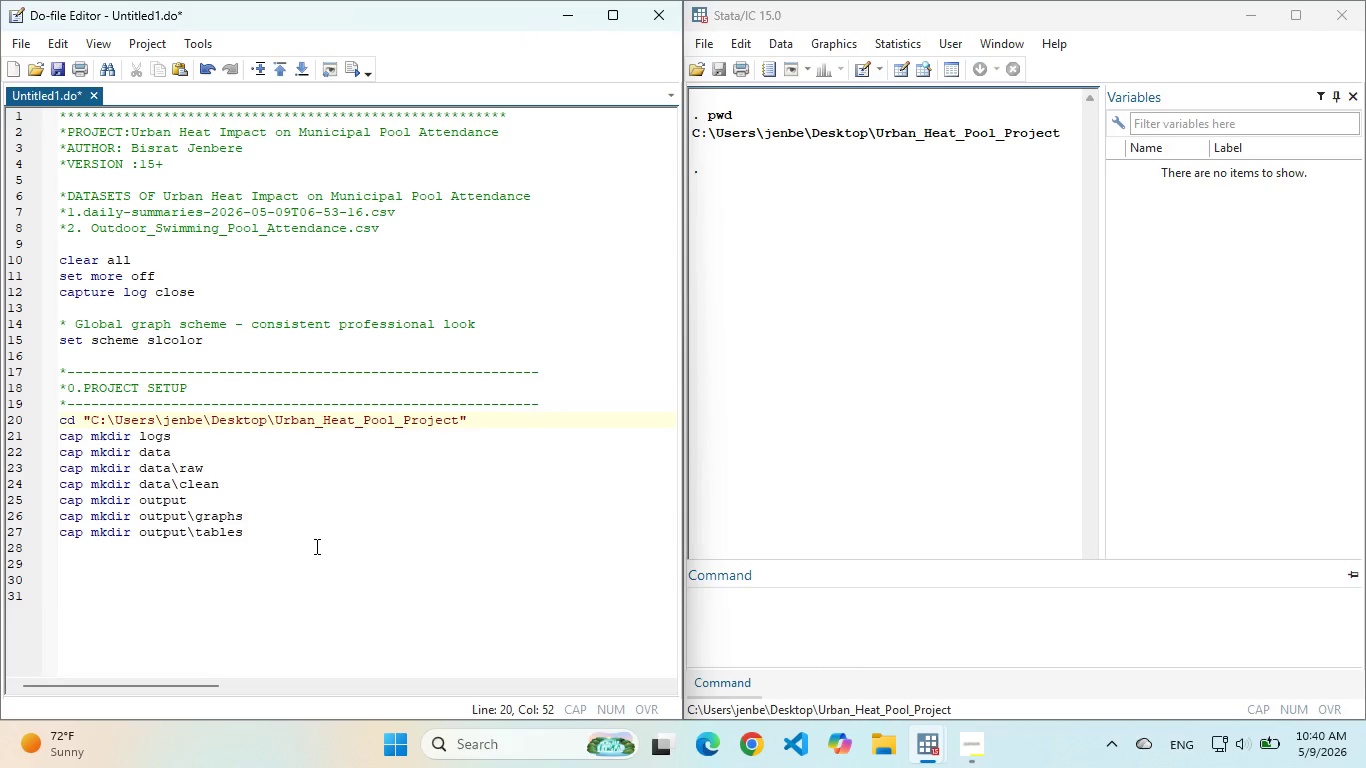 
left_click_drag(start_coordinate=[286, 540], to_coordinate=[47, 437])
 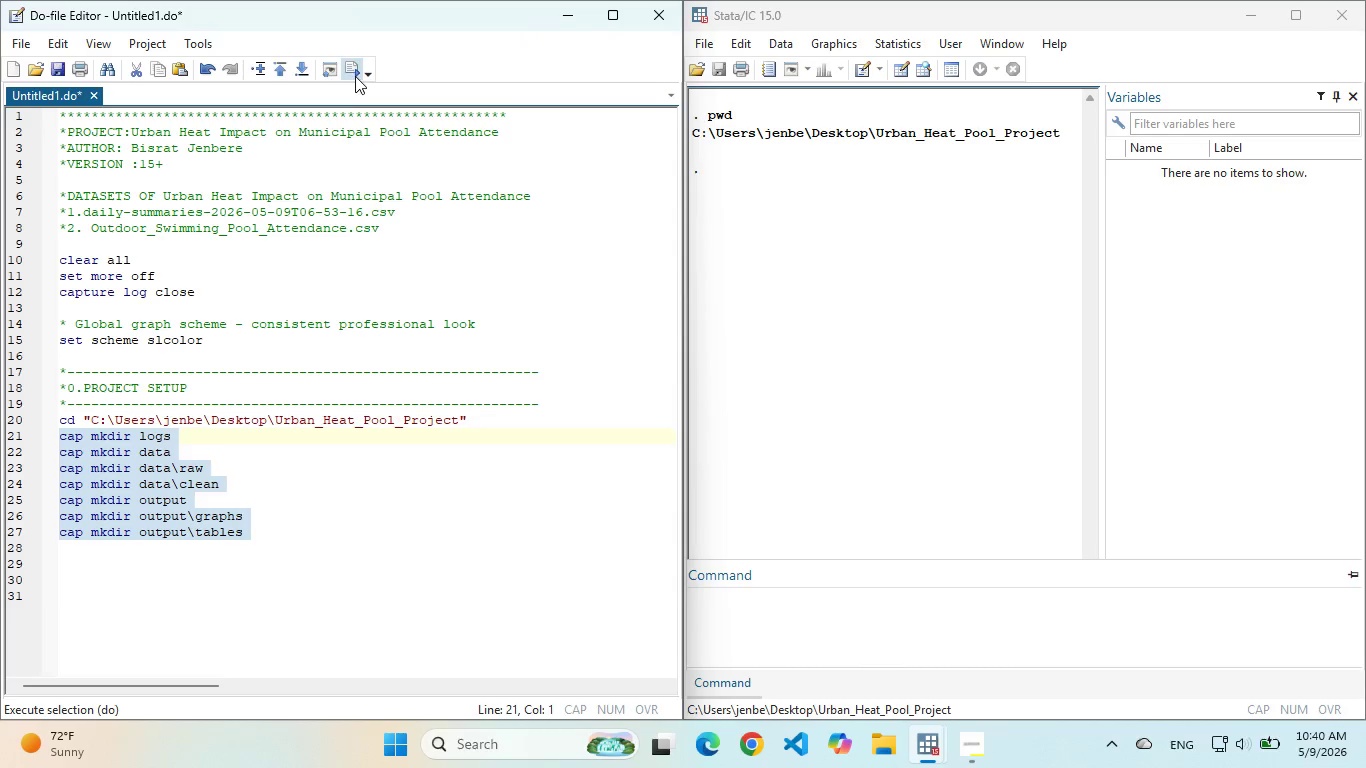 
left_click([355, 76])
 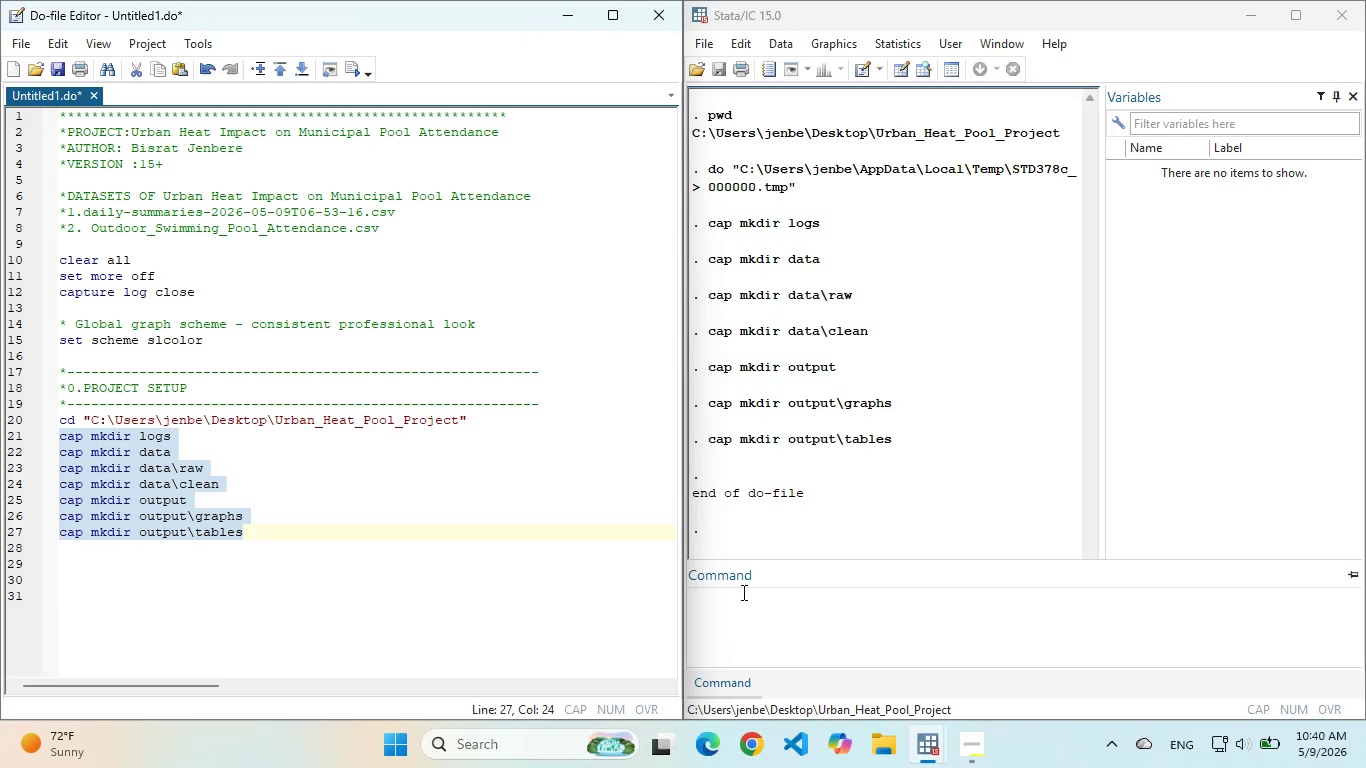 
left_click([742, 593])
 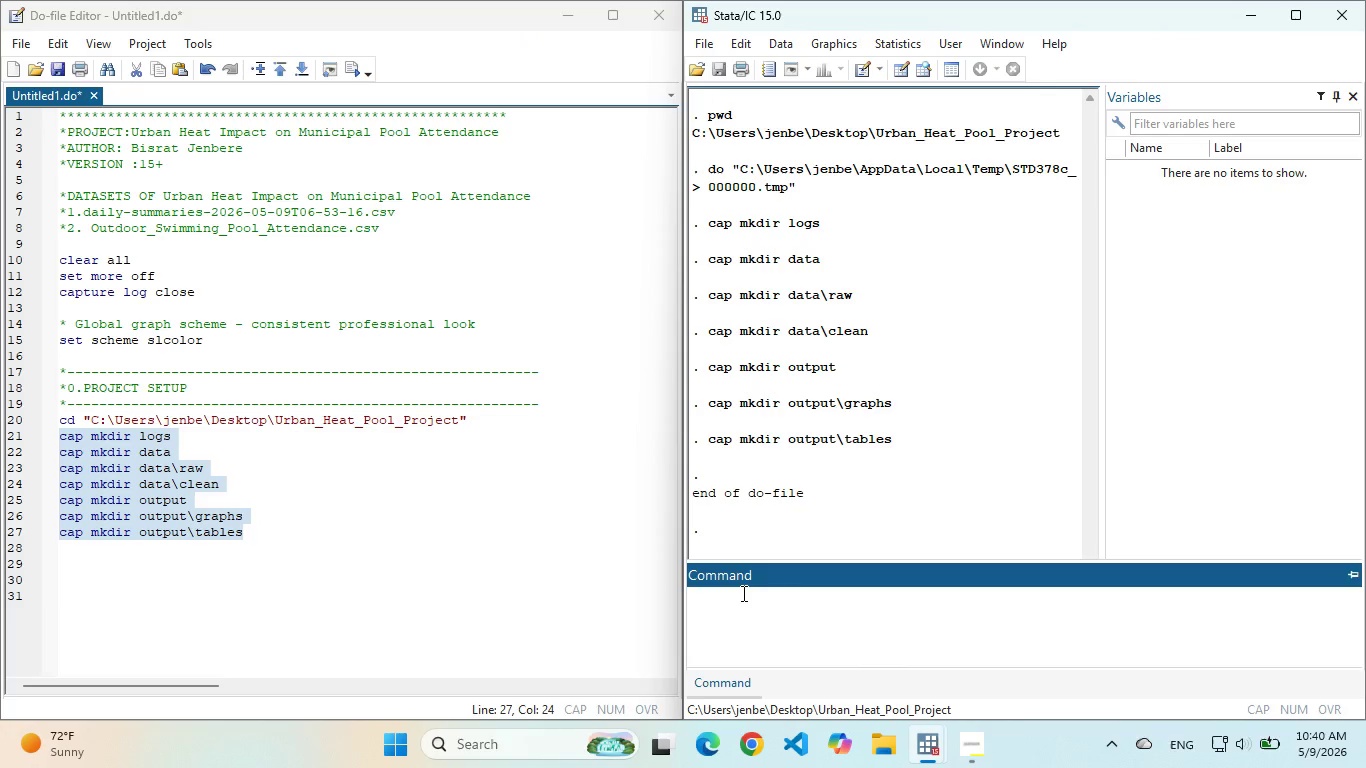 
type(cls)
 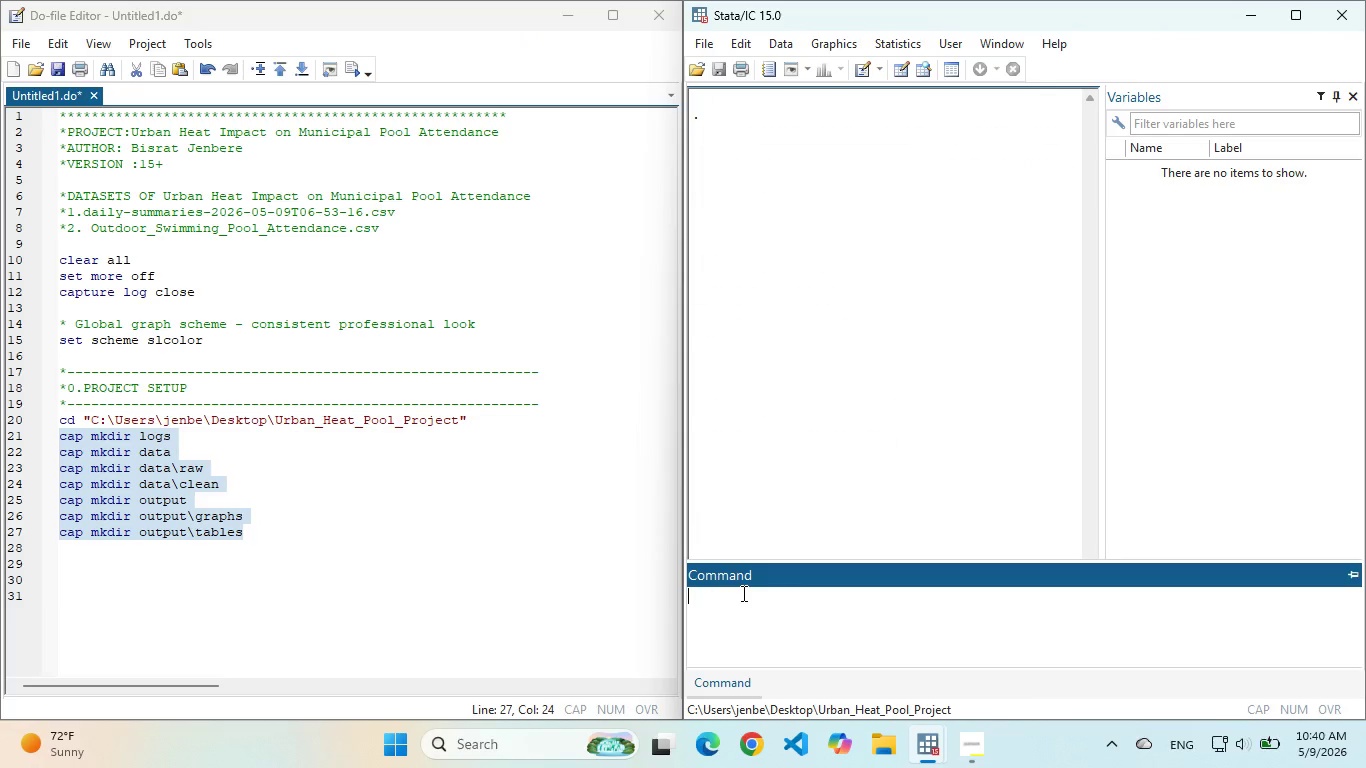 
key(Enter)
 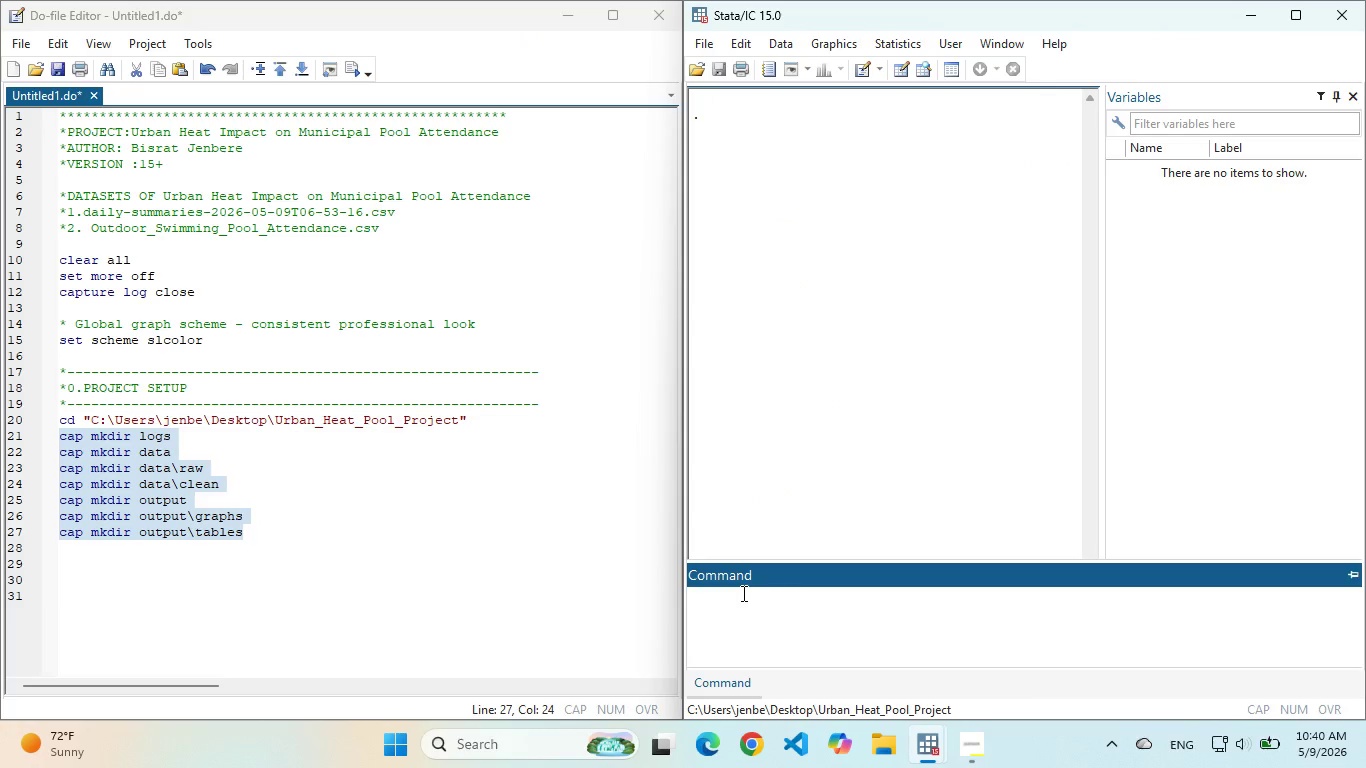 
type(k)
key(Backspace)
key(Backspace)
type(ls)
 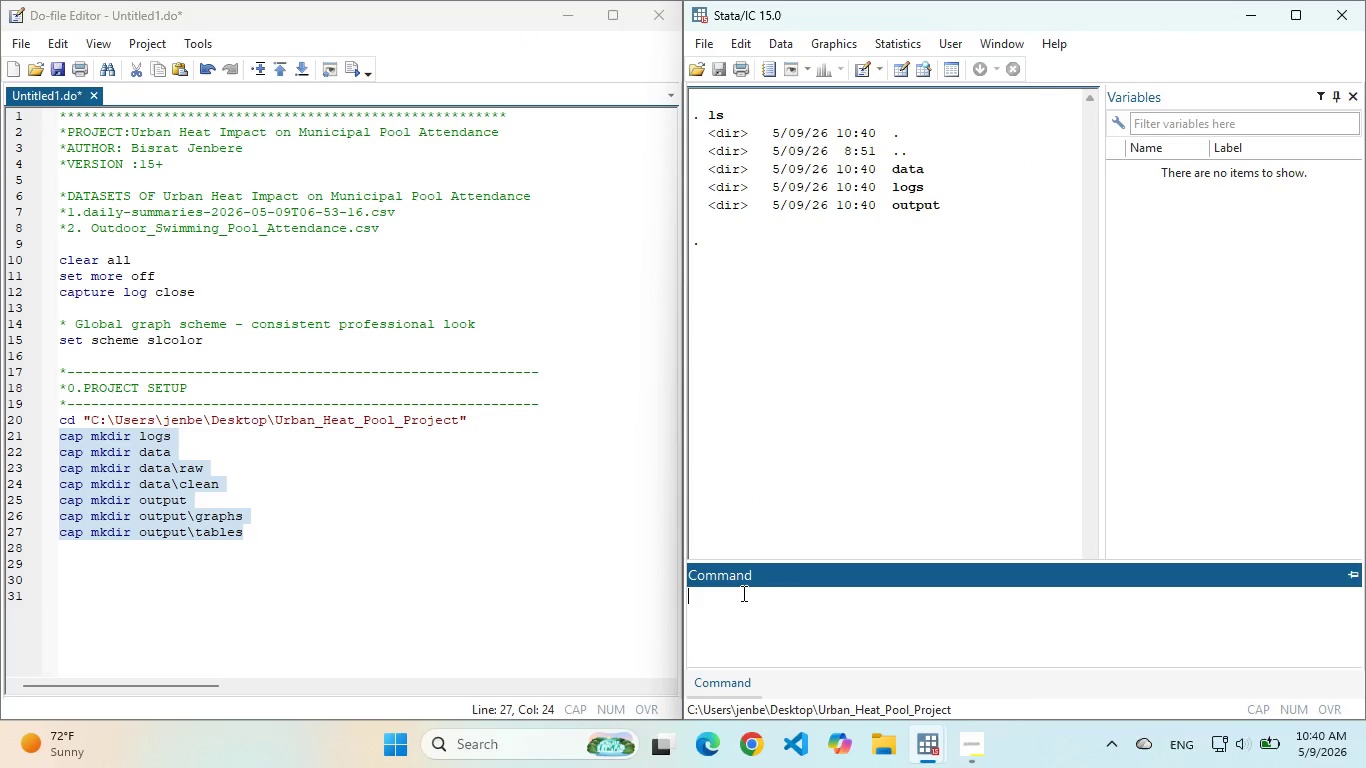 
key(Enter)
 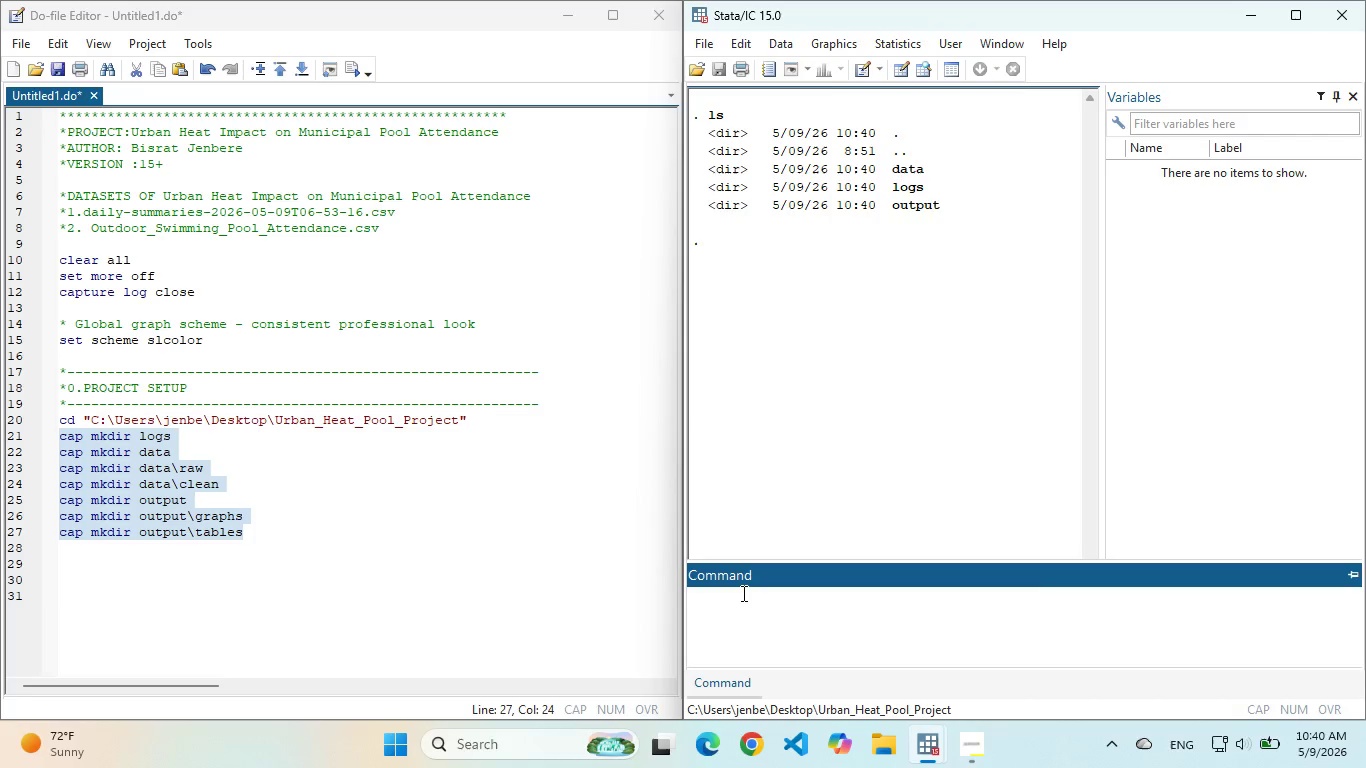 
type(ls output\)
 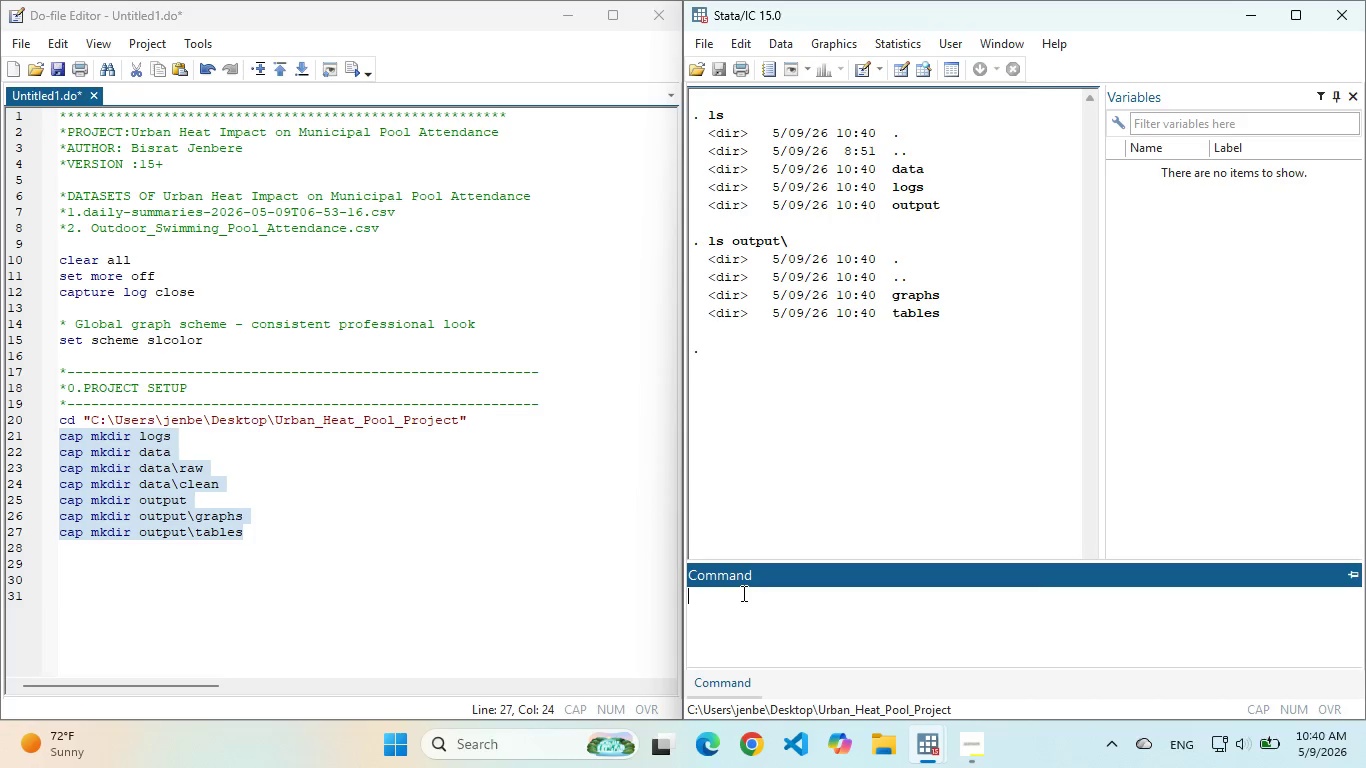 
key(Enter)
 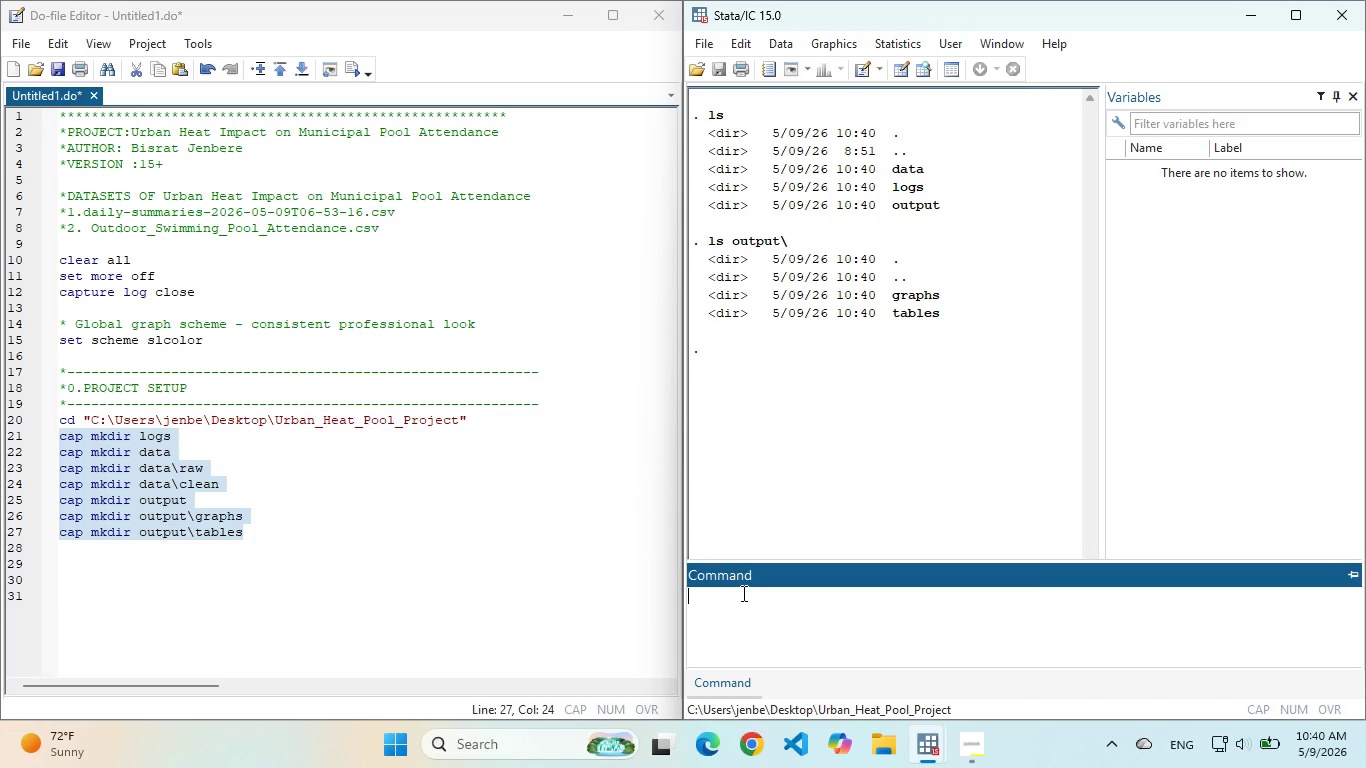 
type(cls)
 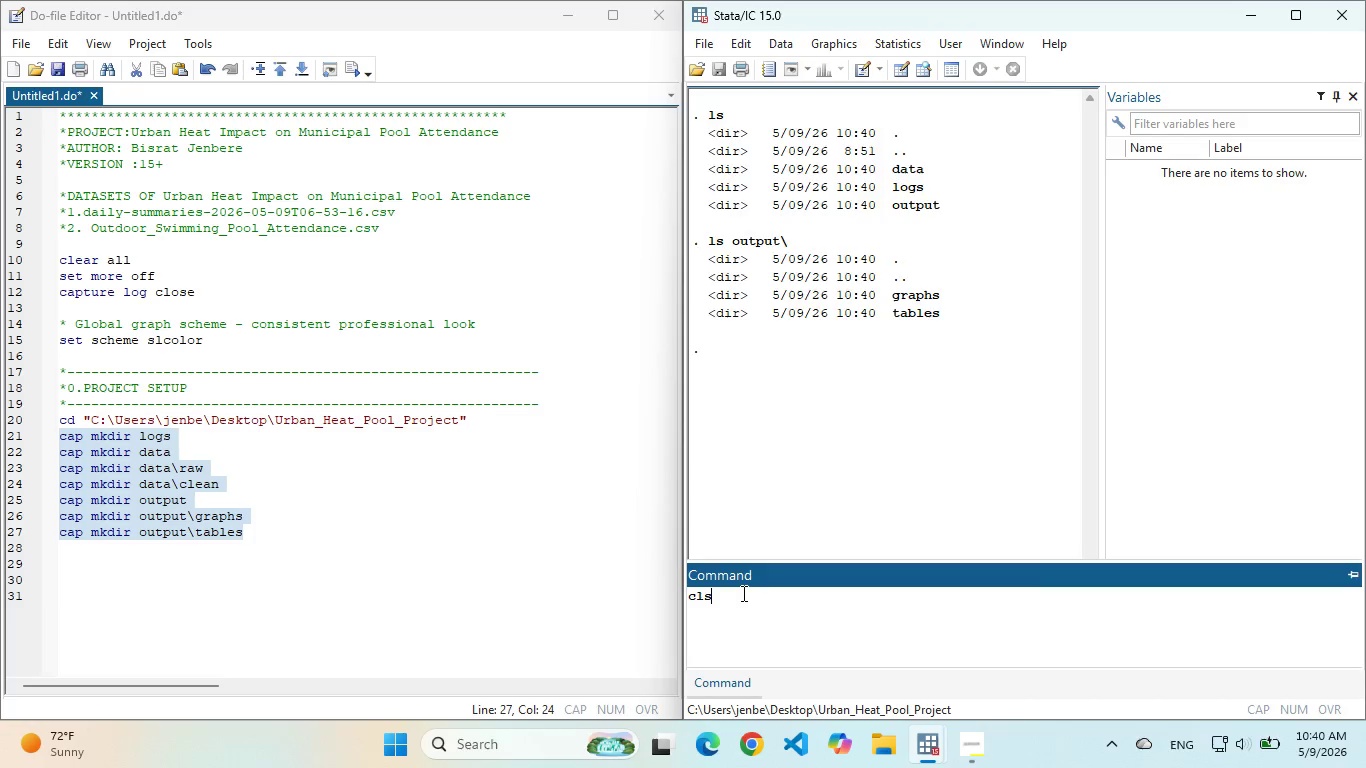 
key(Enter)
 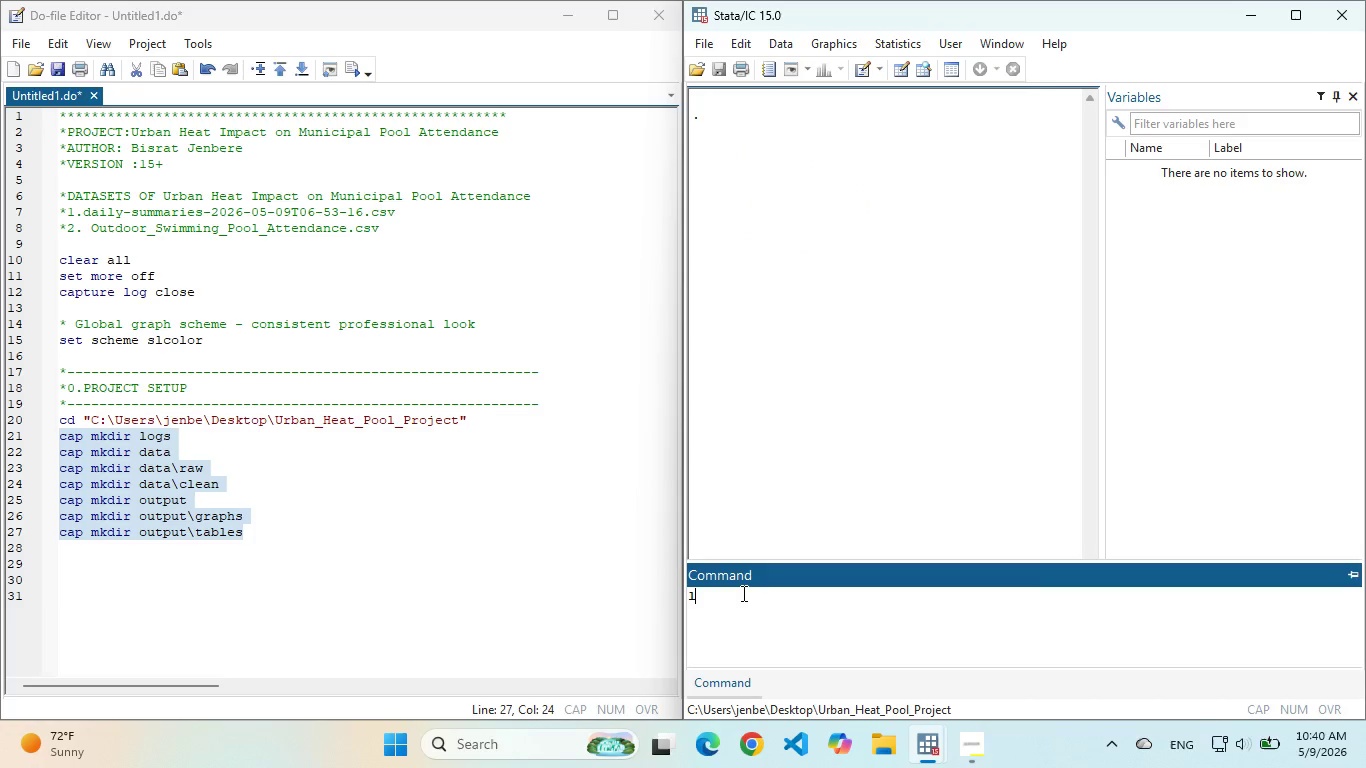 
type(ls)
 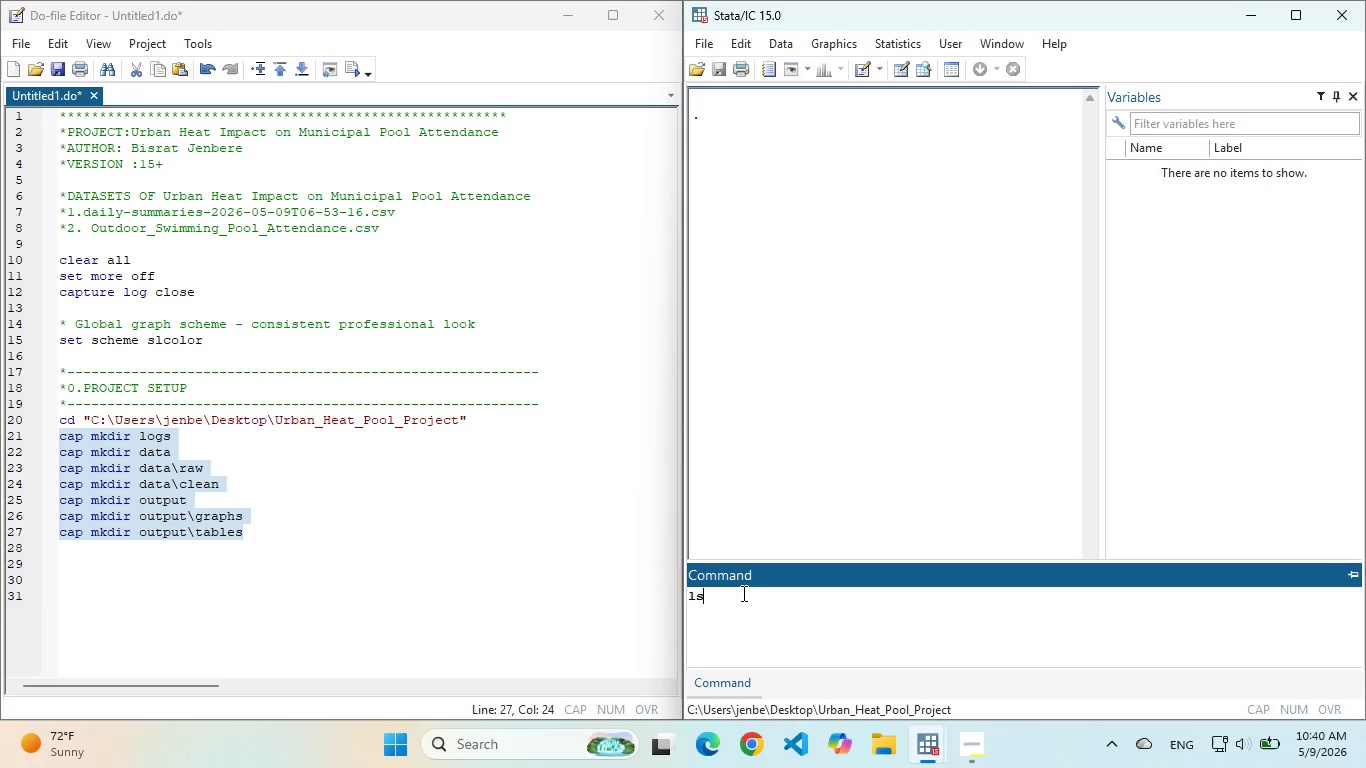 
key(Enter)
 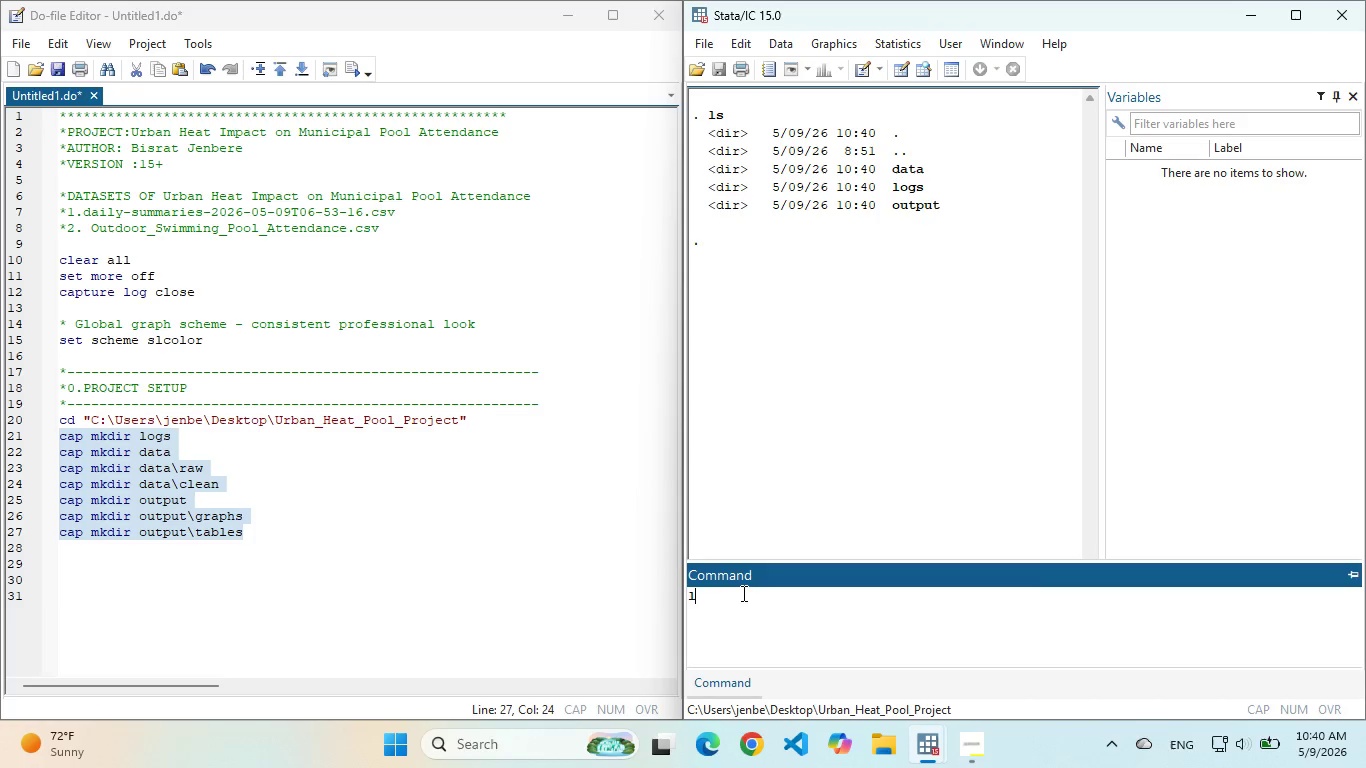 
type(ls logs)
 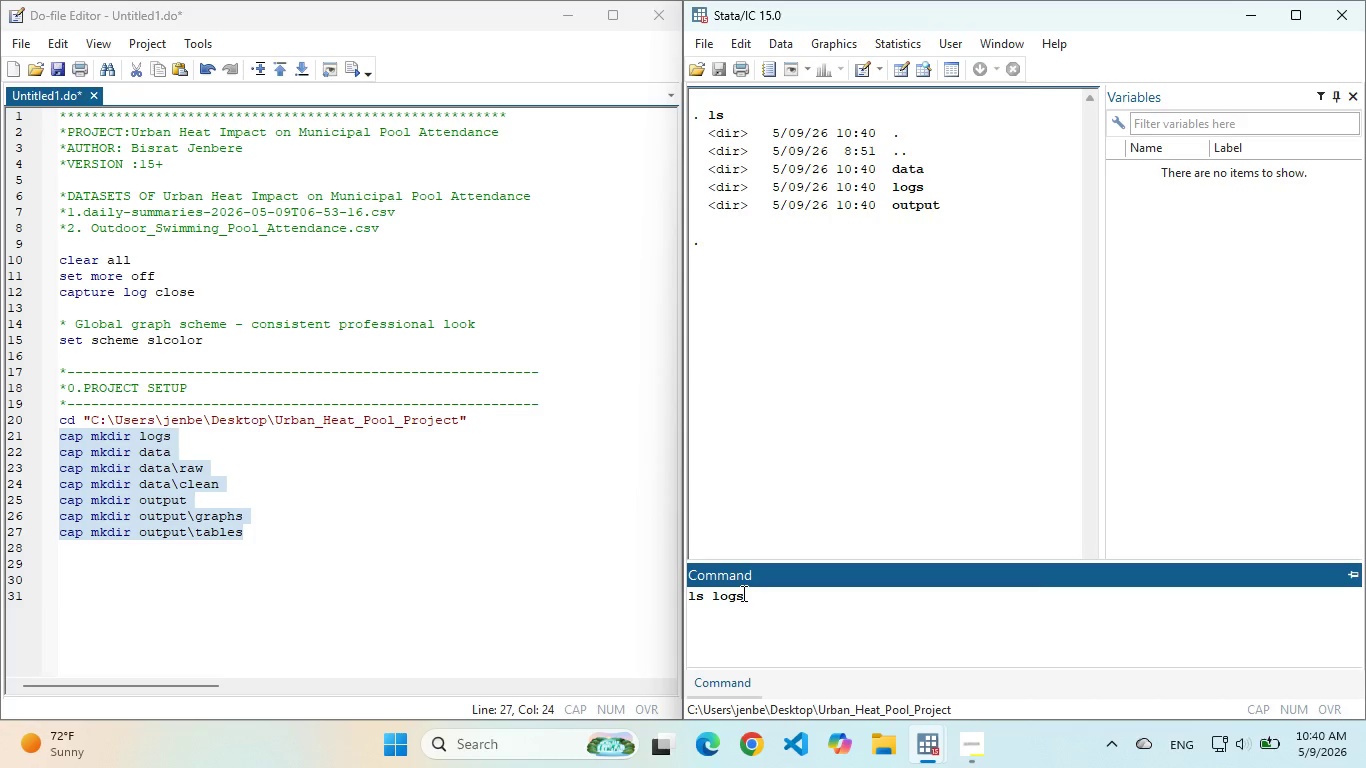 
key(Enter)
 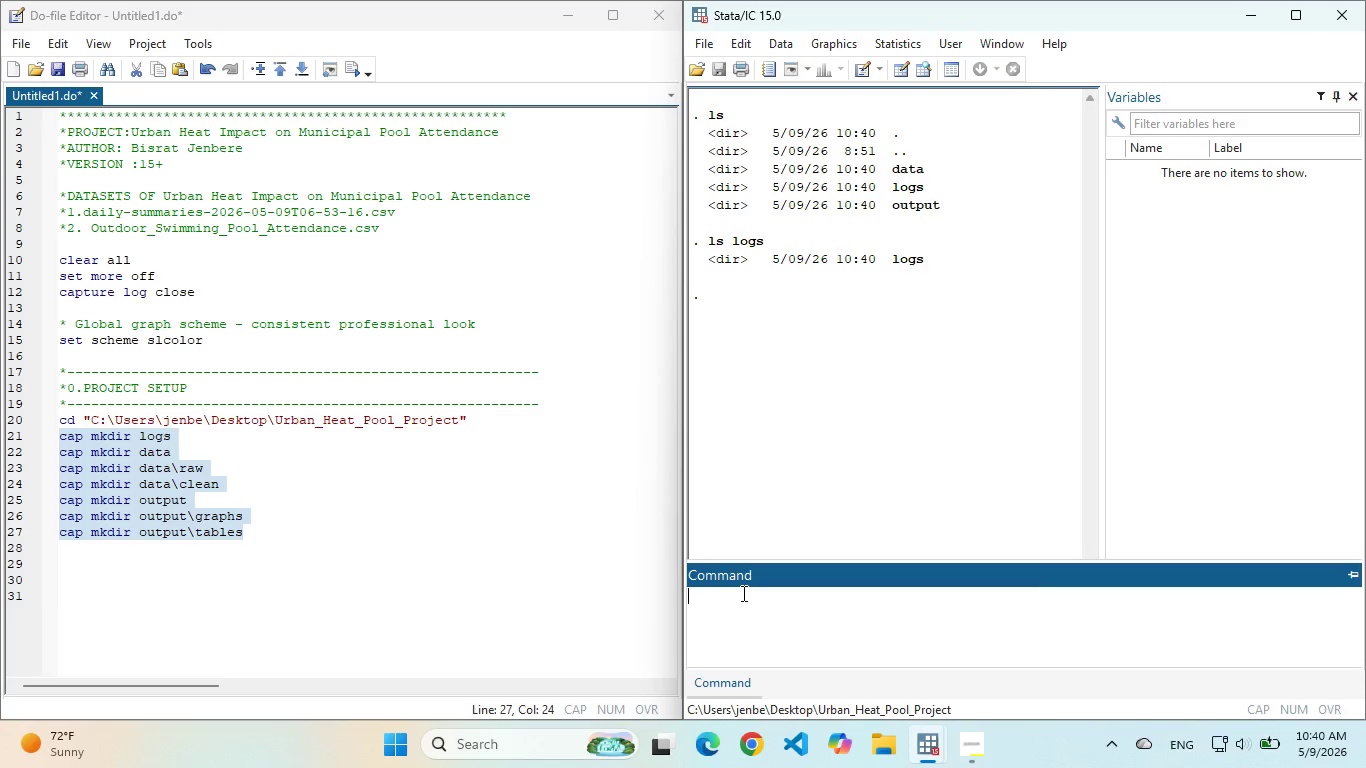 
type(cls)
 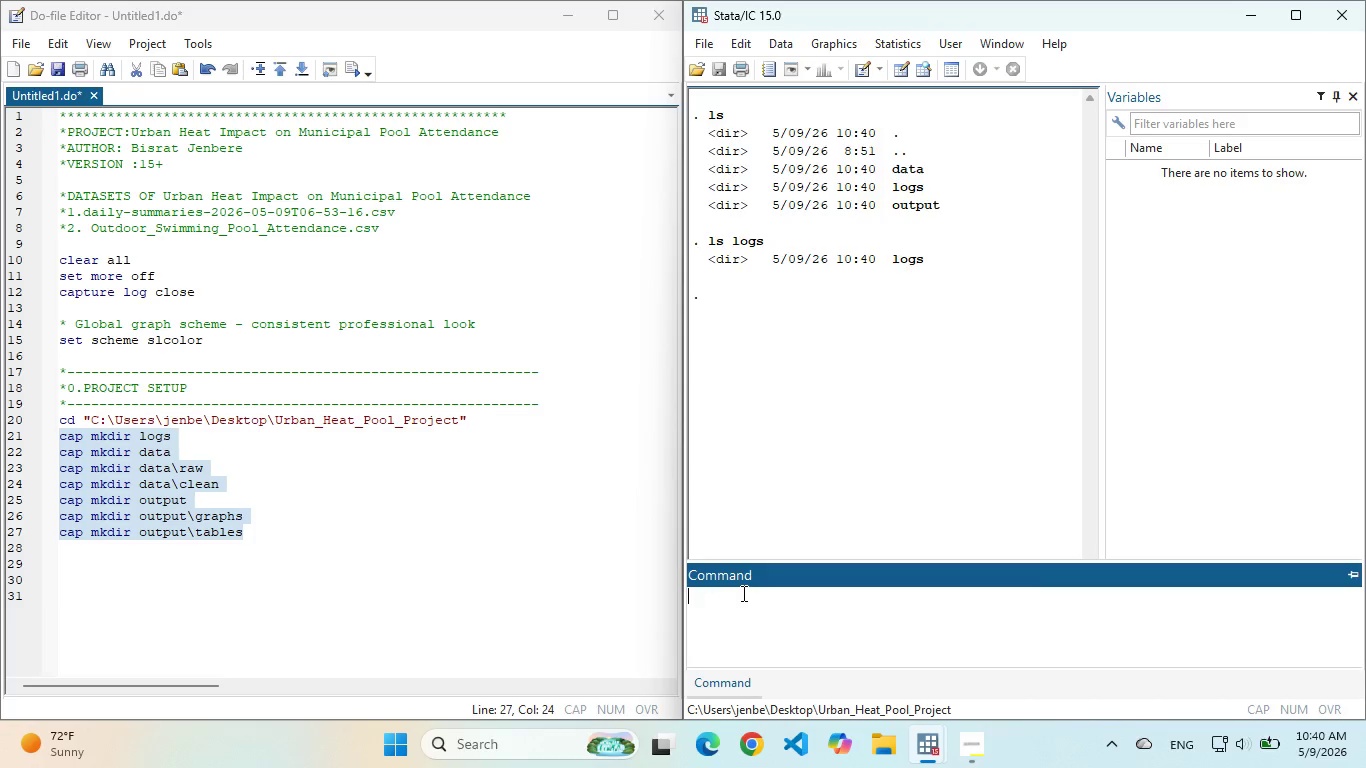 
key(Enter)
 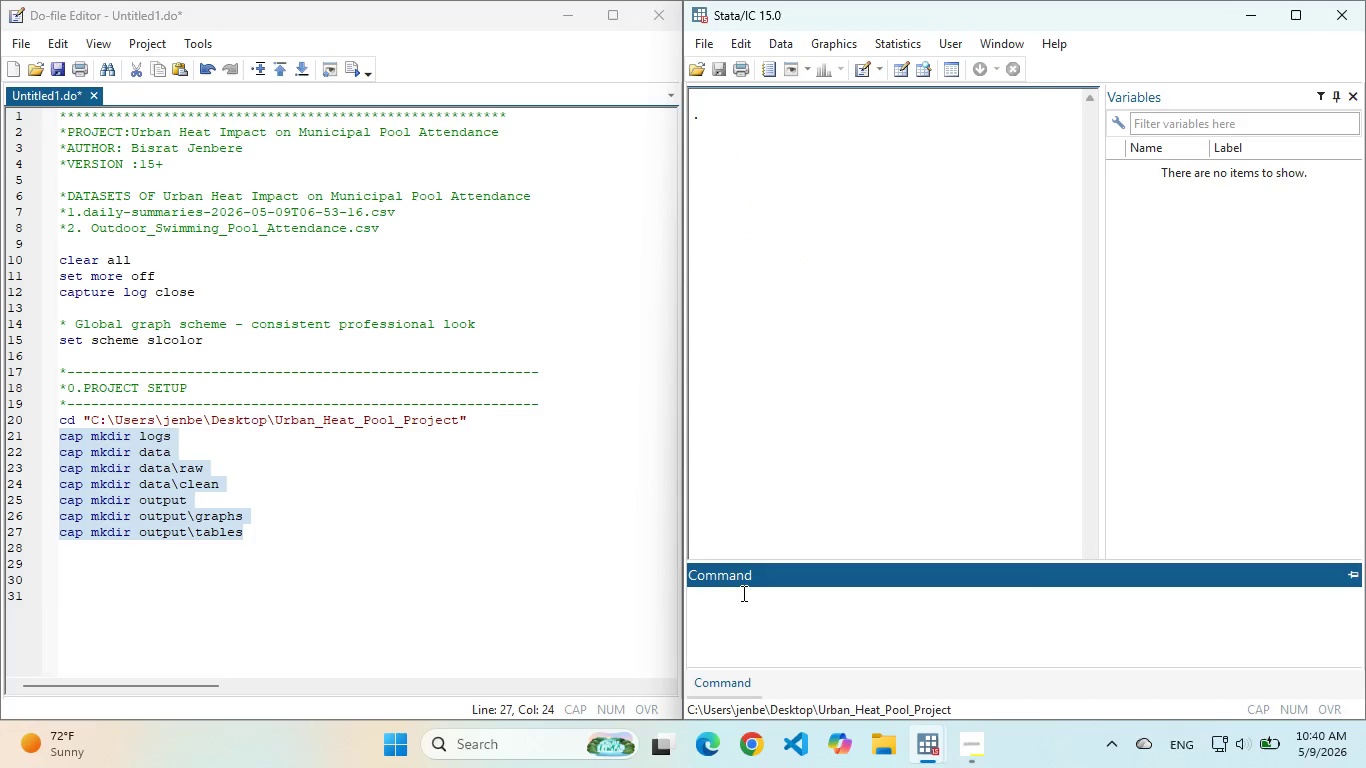 
type(ls)
 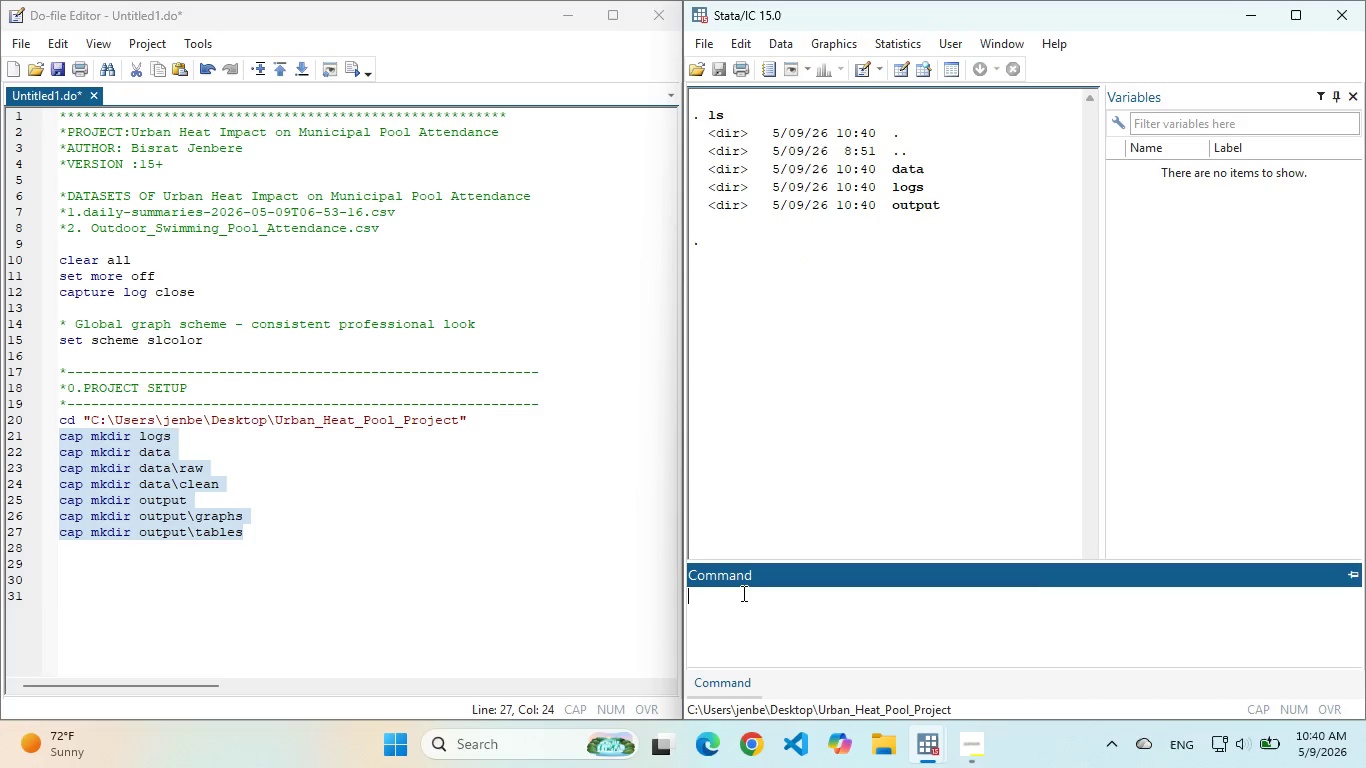 
key(Enter)
 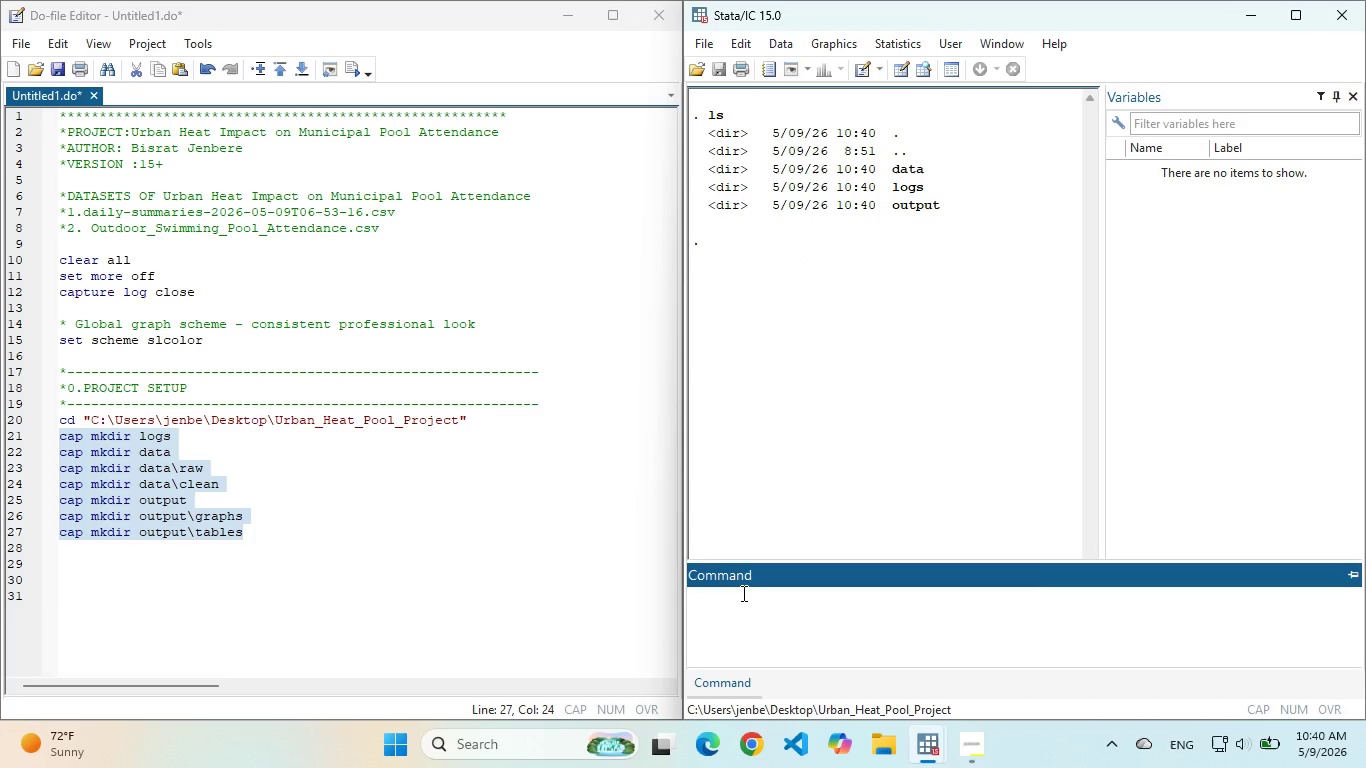 
type(ls data\)
 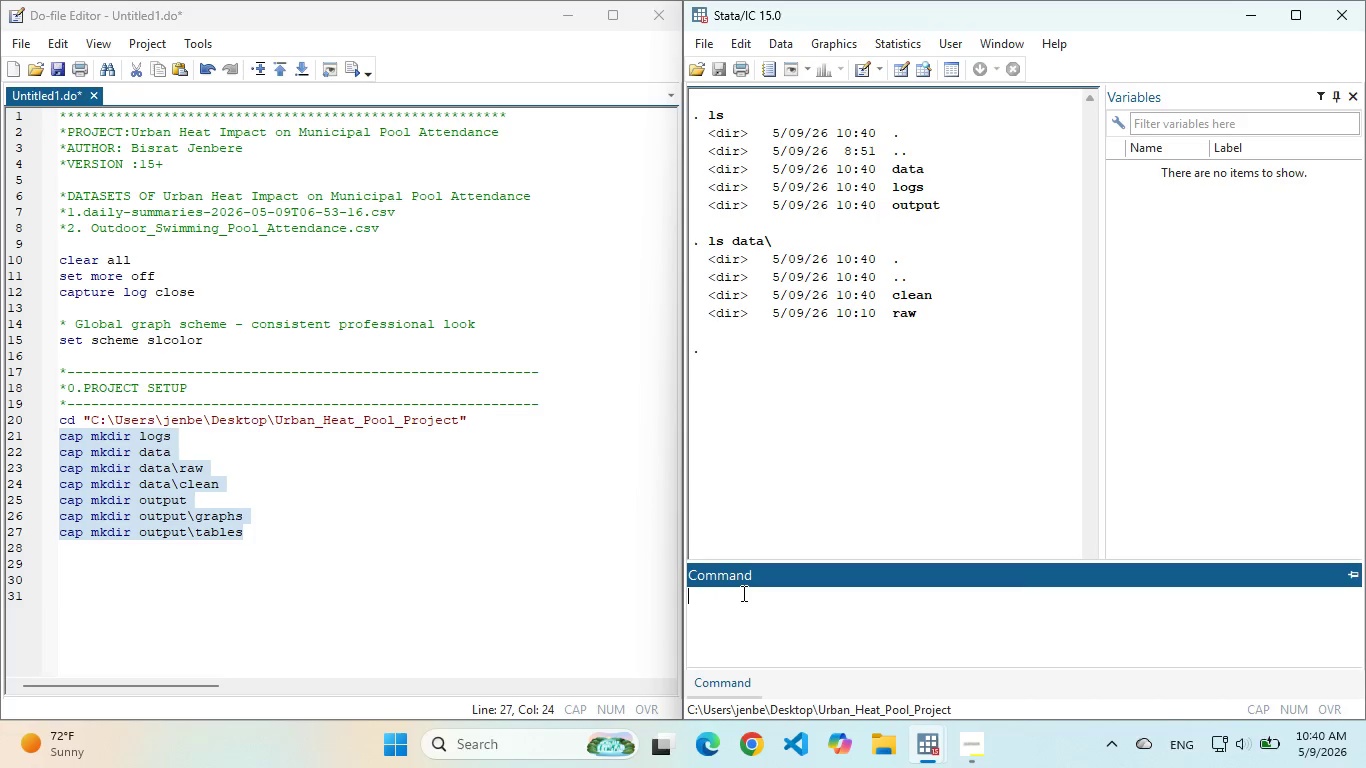 
key(Enter)
 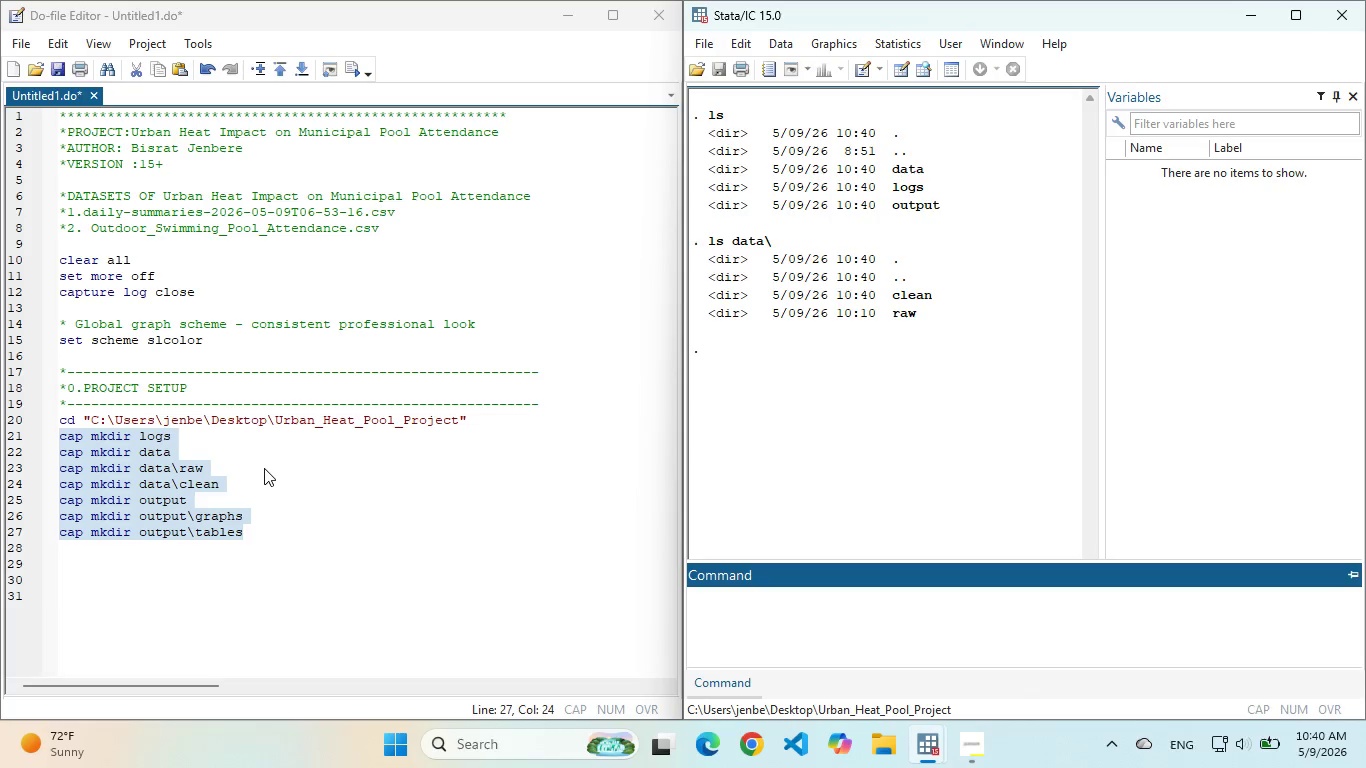 
left_click([264, 468])
 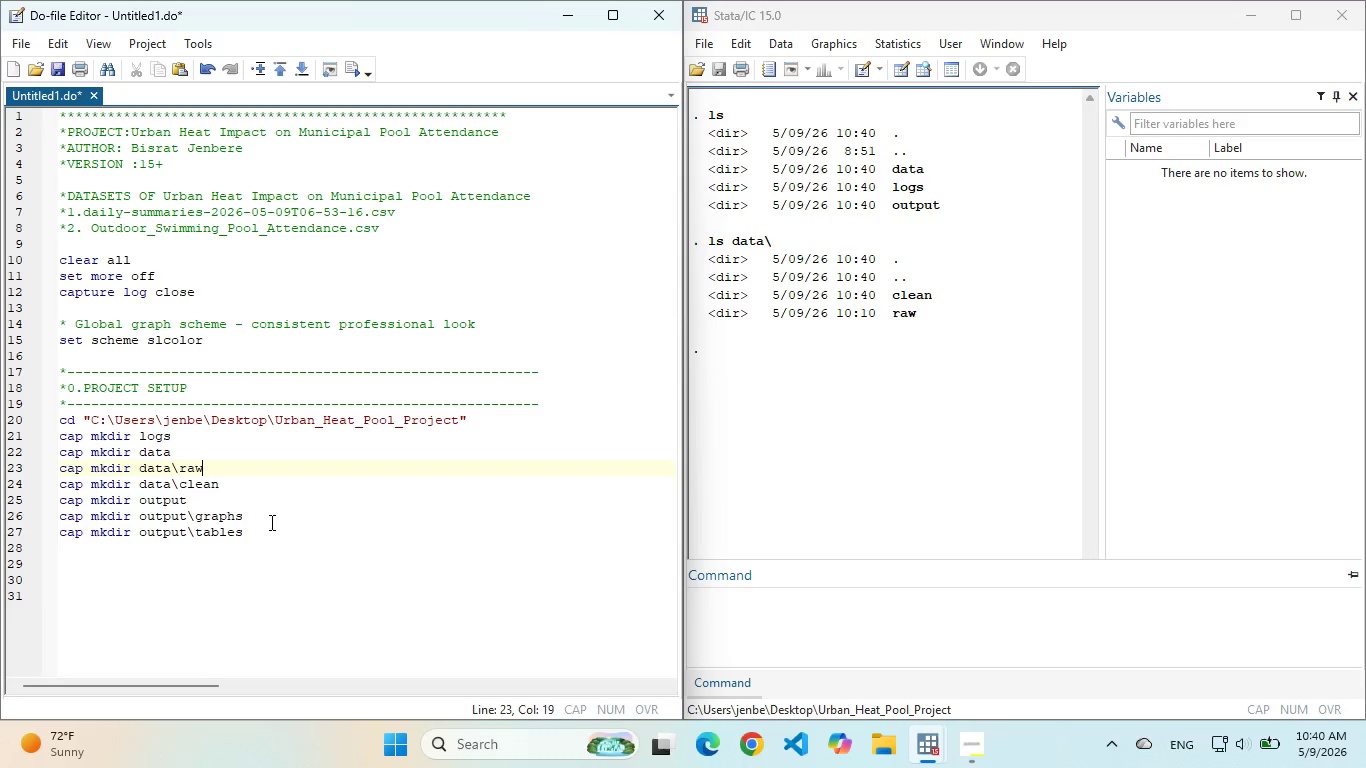 
wait(6.97)
 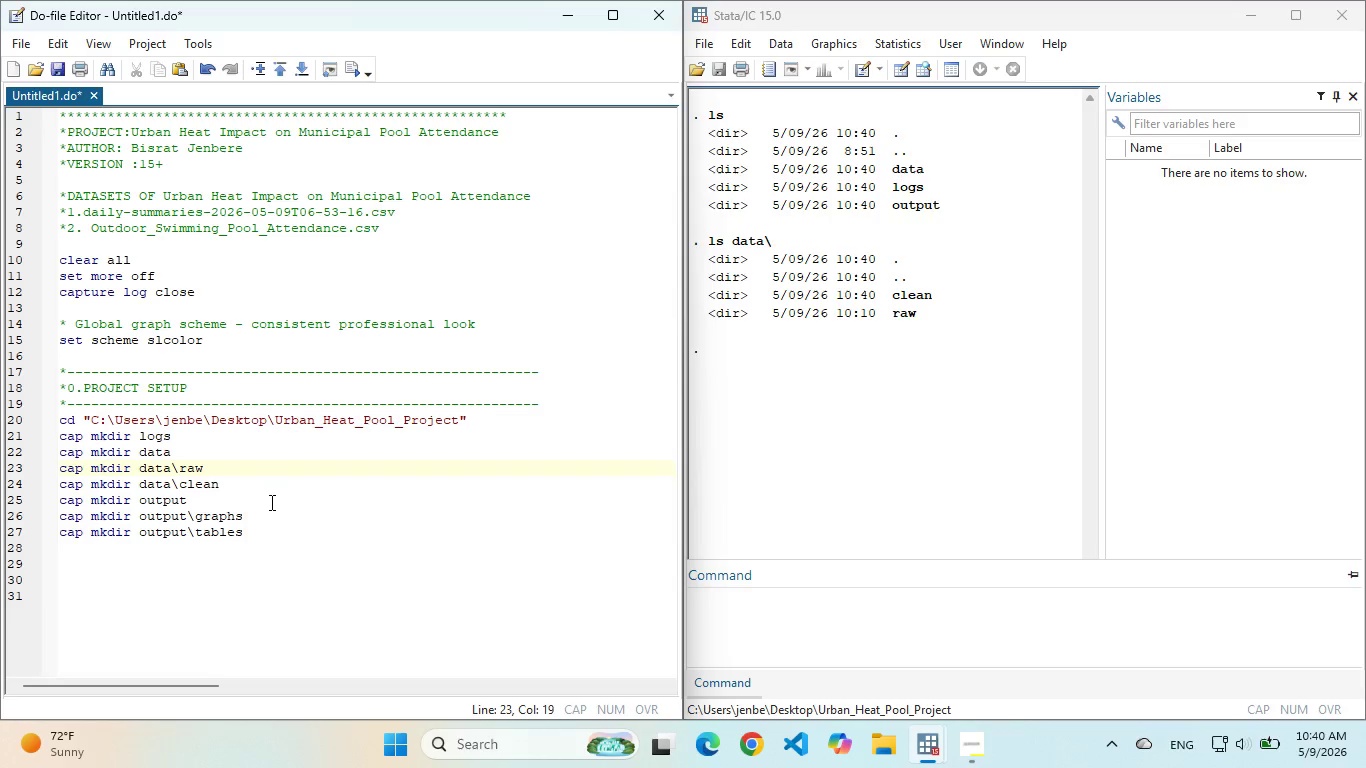 
left_click([278, 541])
 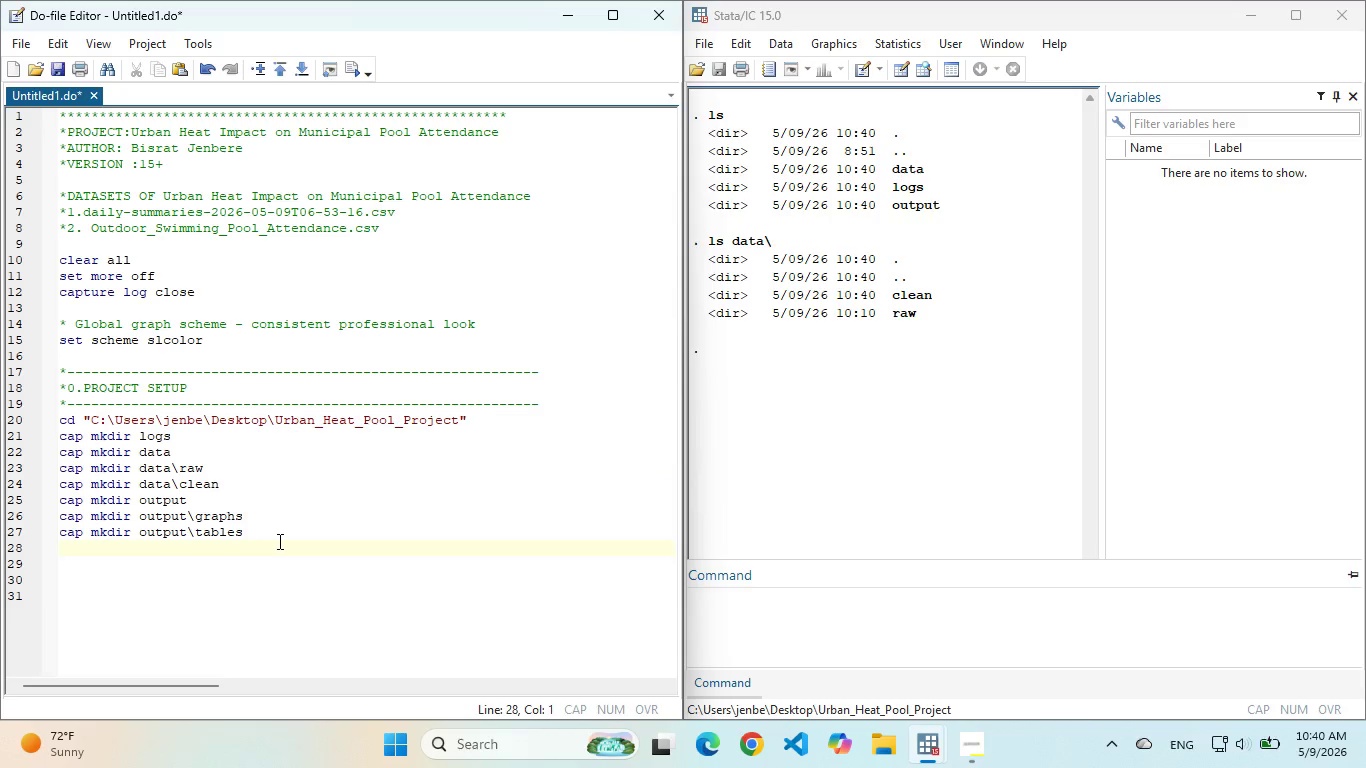 
key(Enter)
 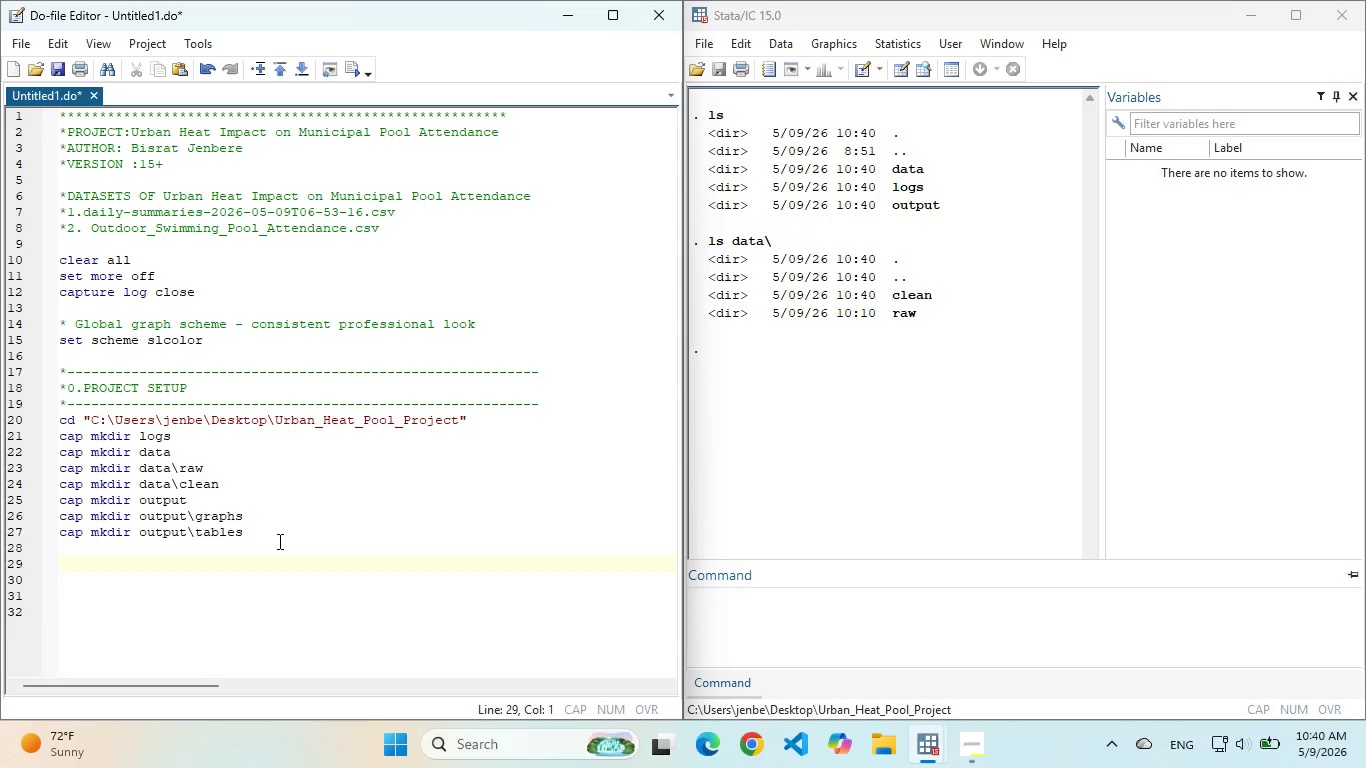 
key(Backspace)
type(log using "lo)
 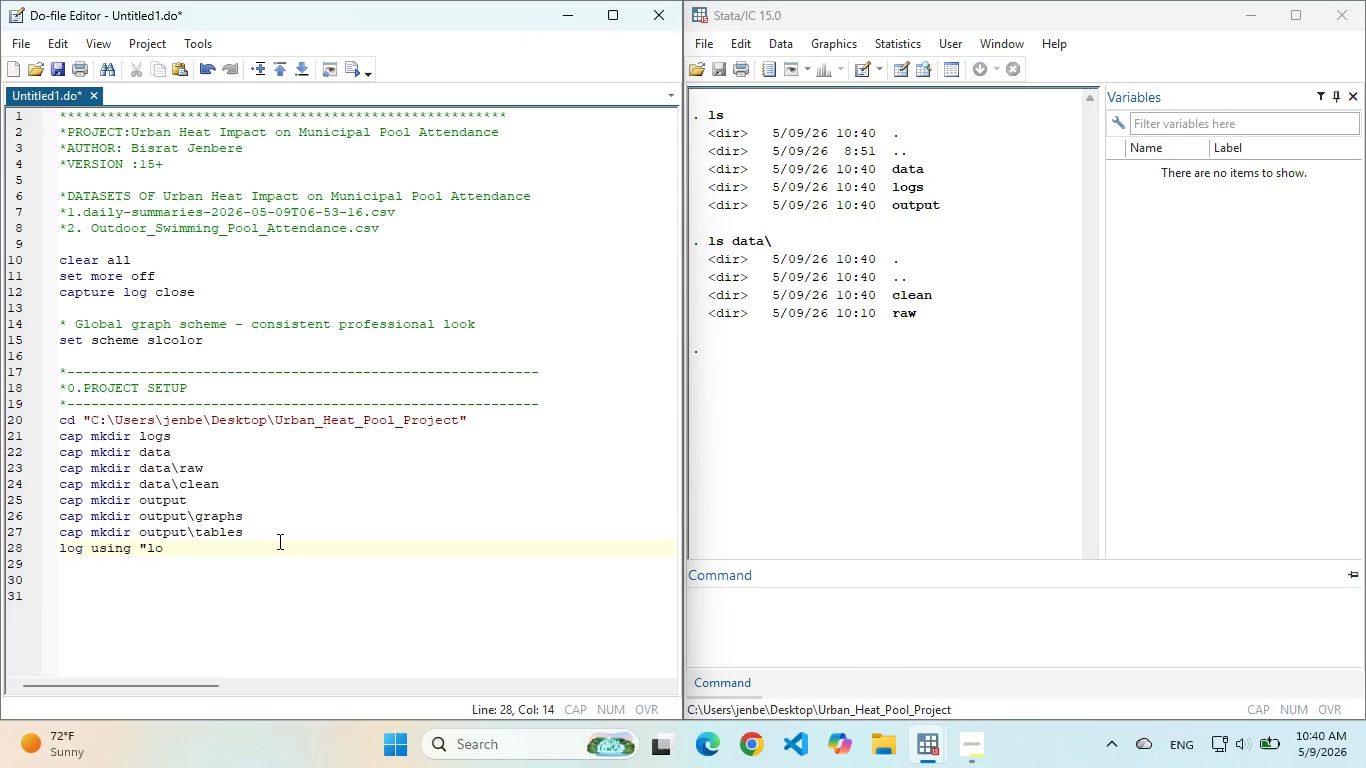 
left_click([749, 593])
 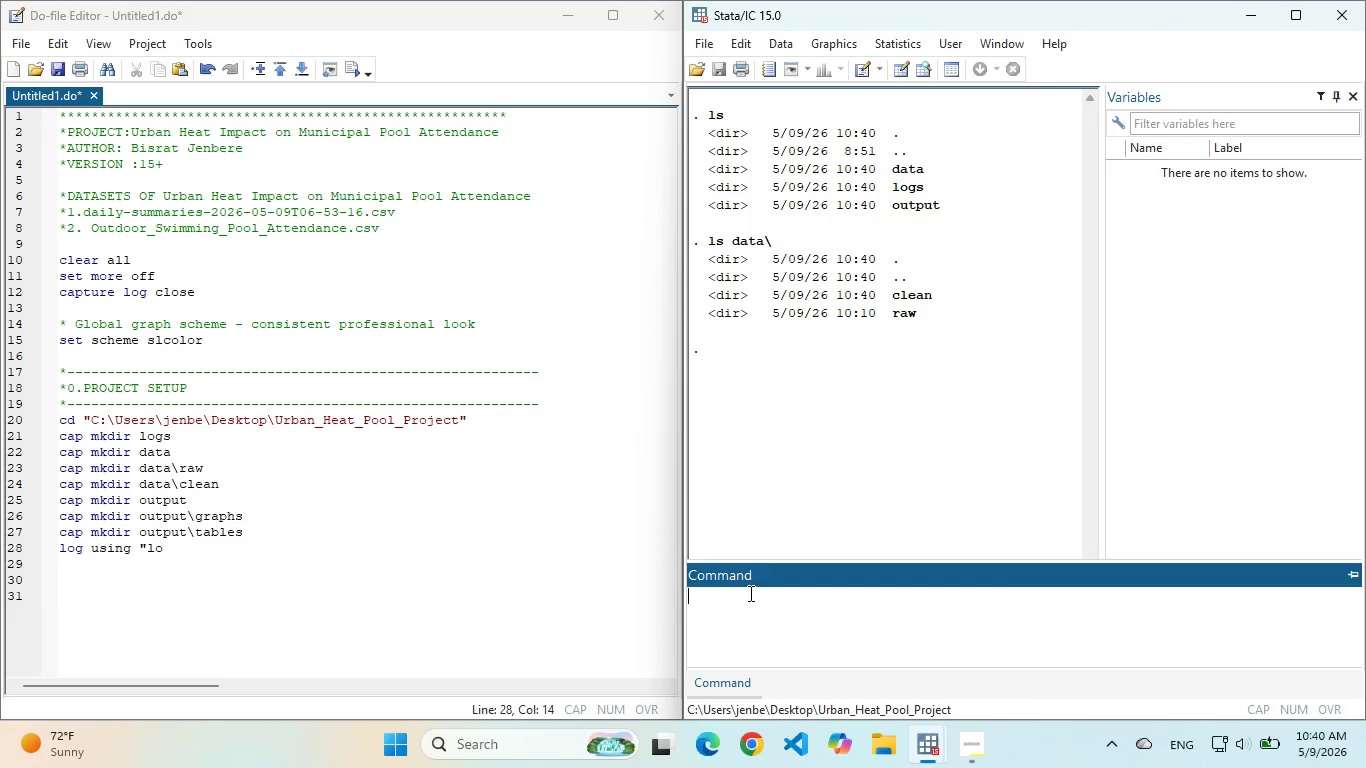 
type(cls)
 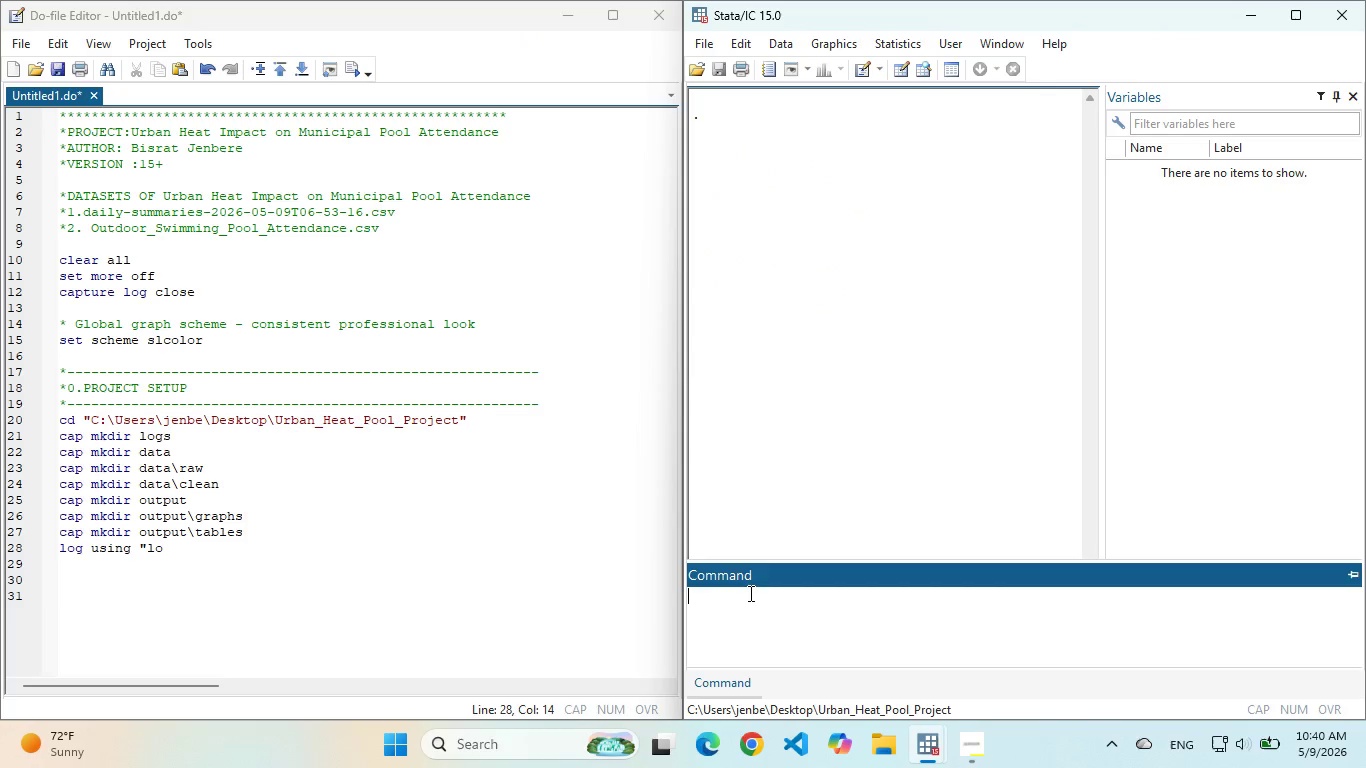 
key(Enter)
 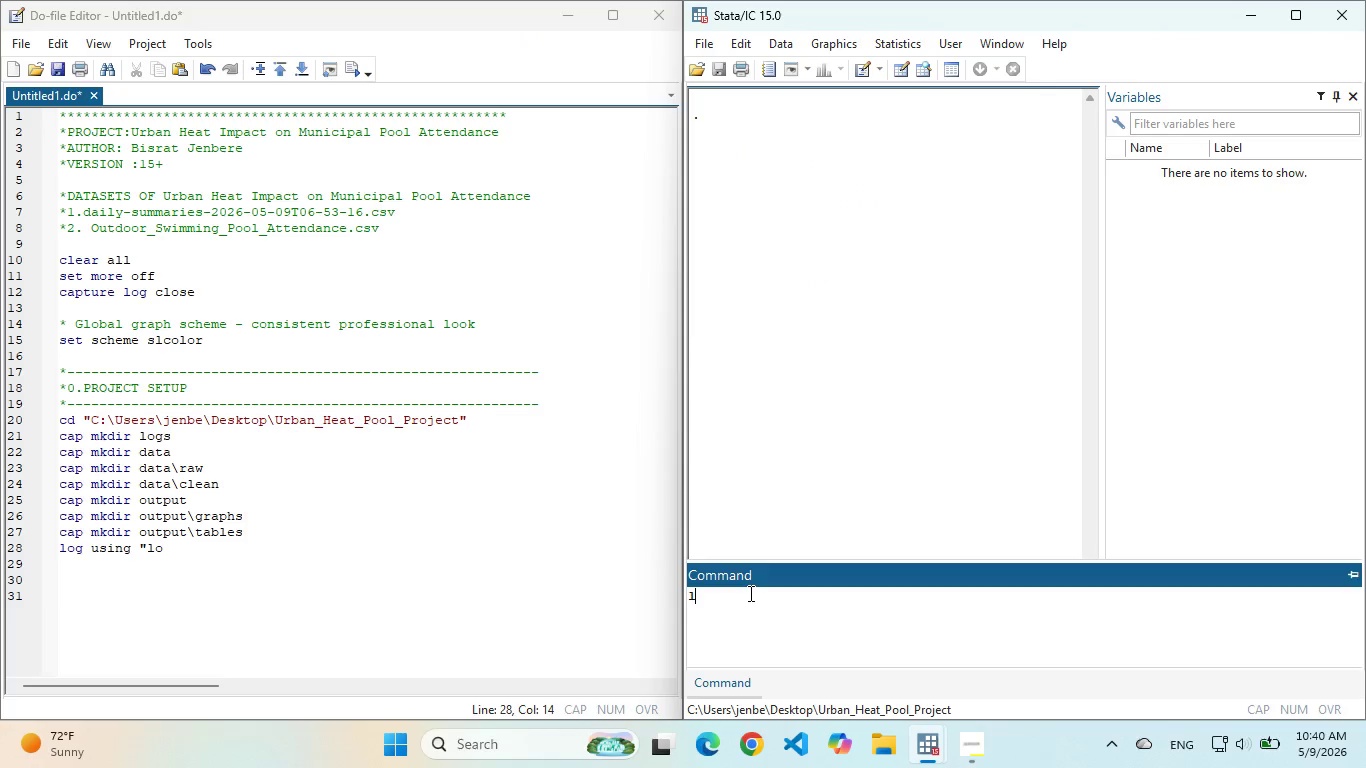 
type(ls)
 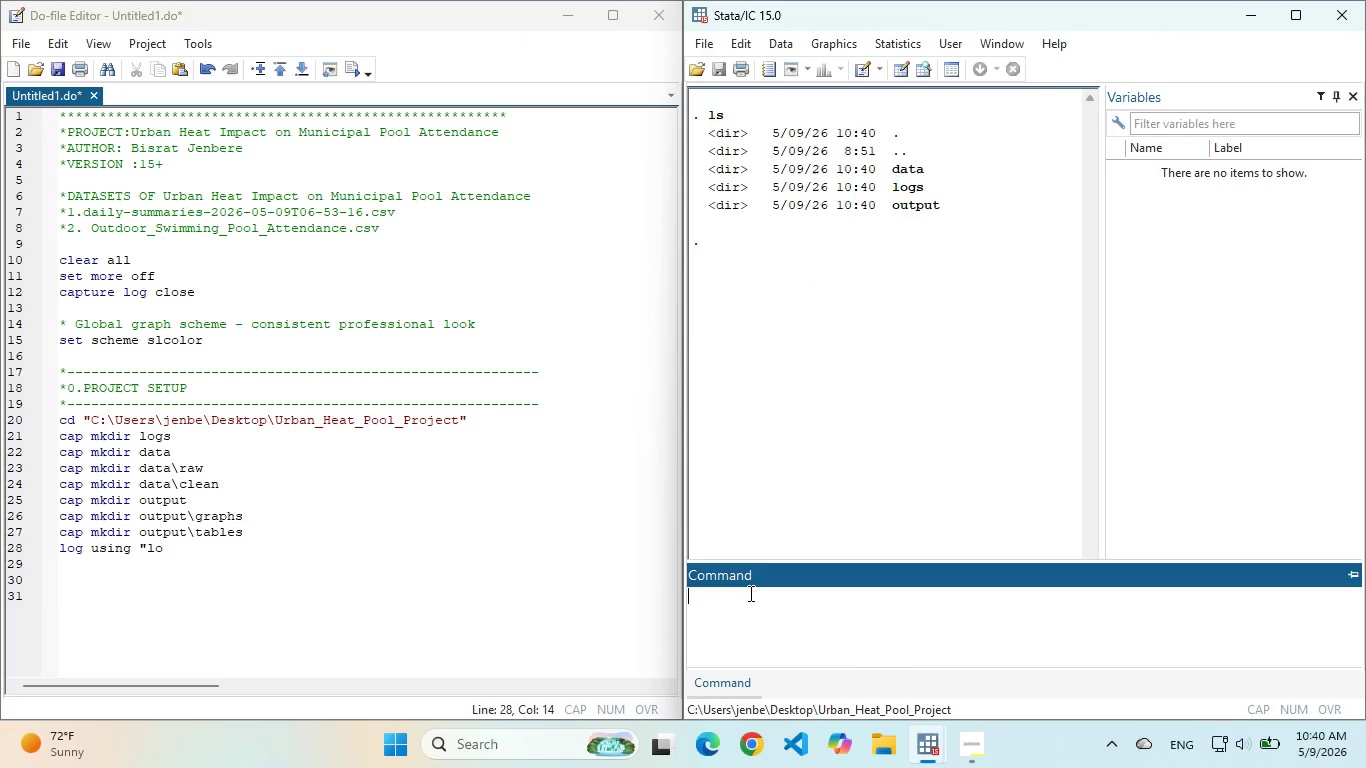 
key(Enter)
 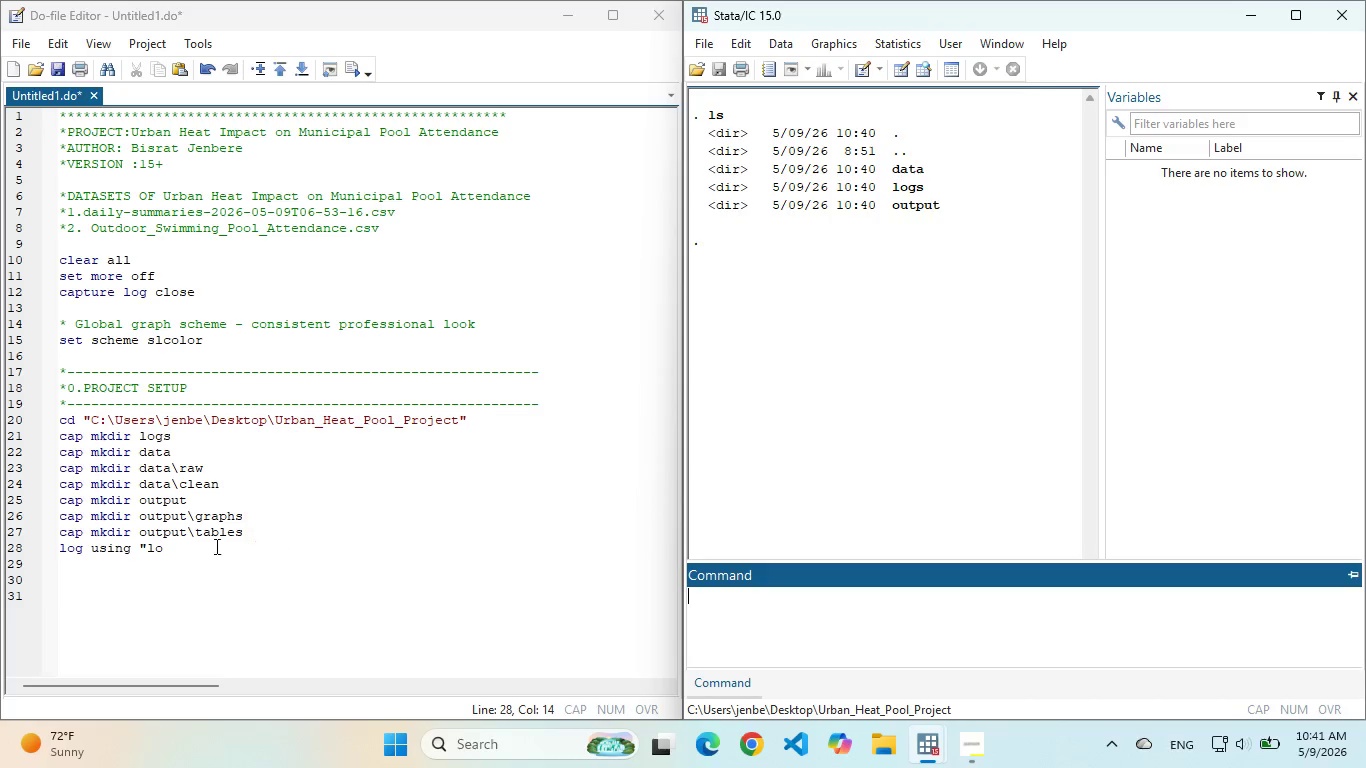 
left_click([215, 546])
 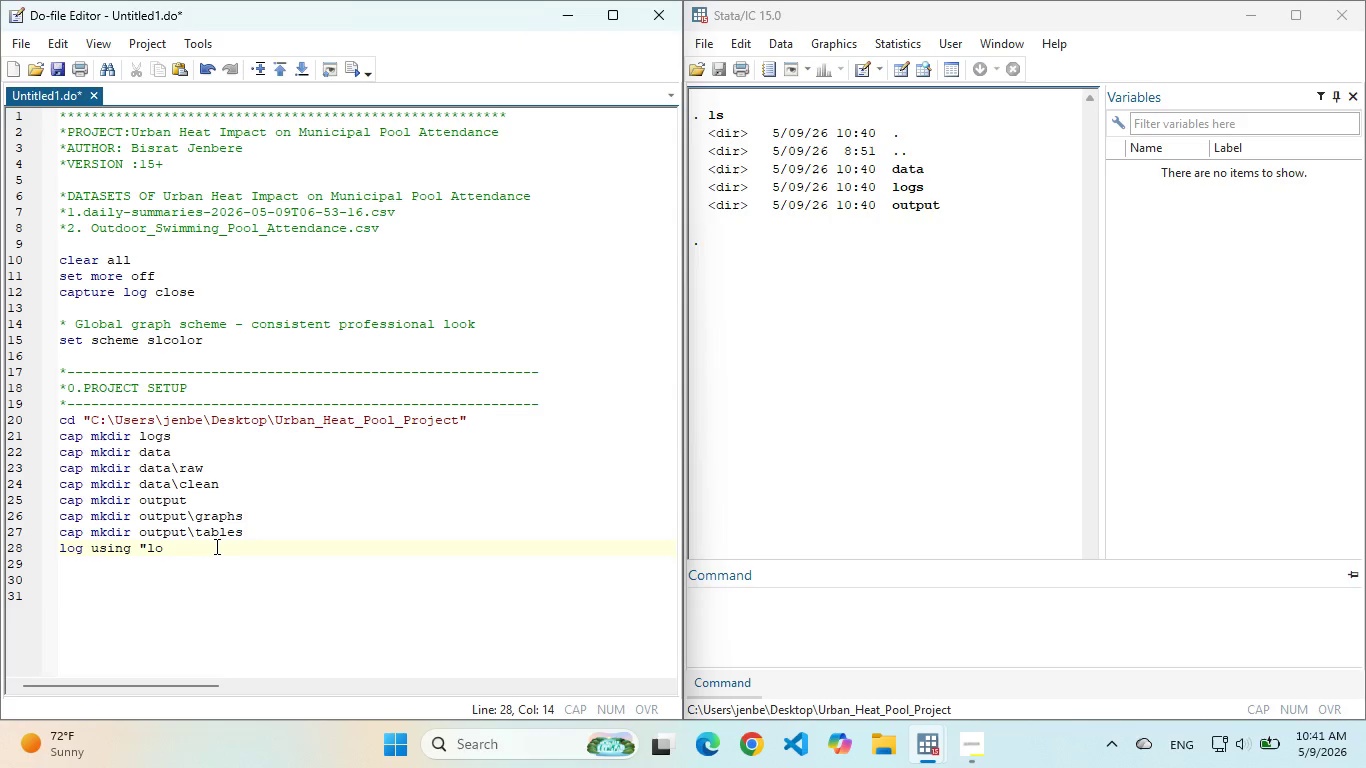 
type(gs\urban_heat_analysis.log", replace text)
 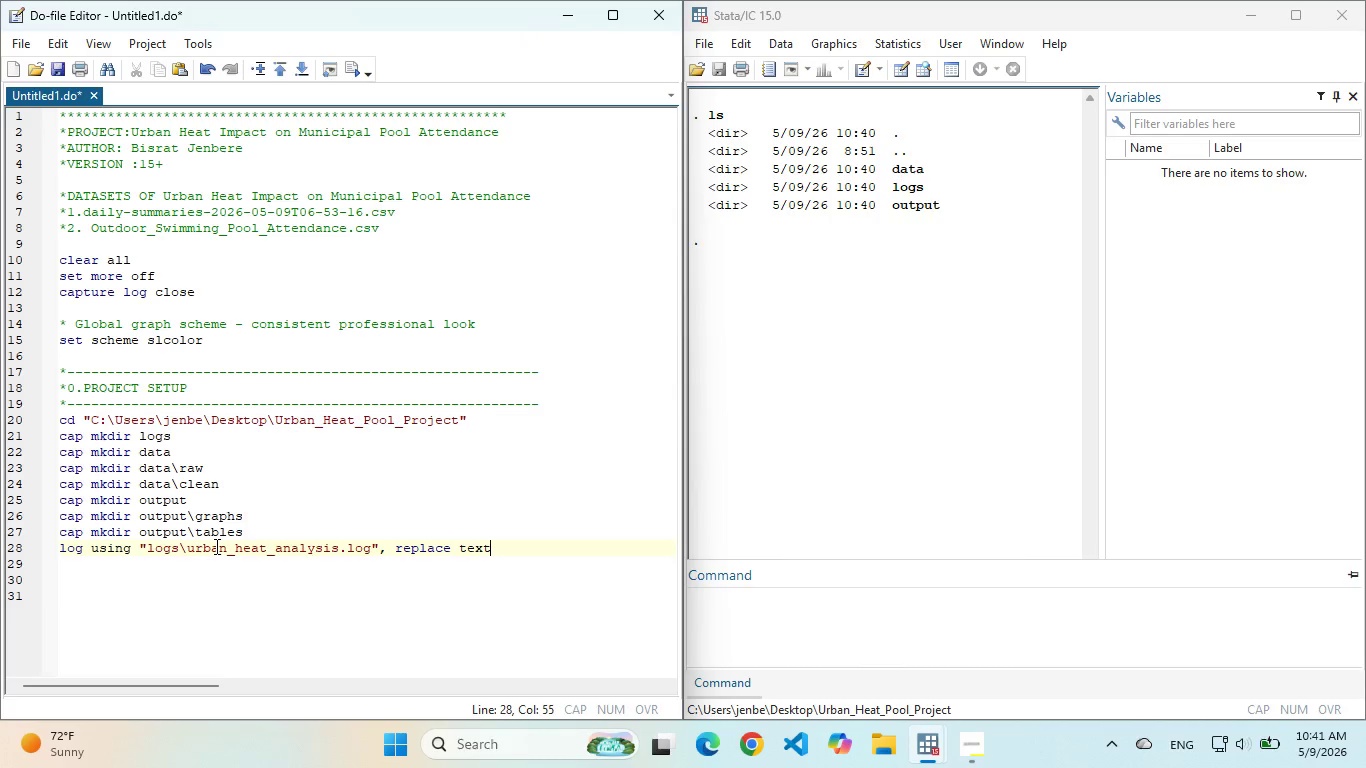 
key(Enter)
 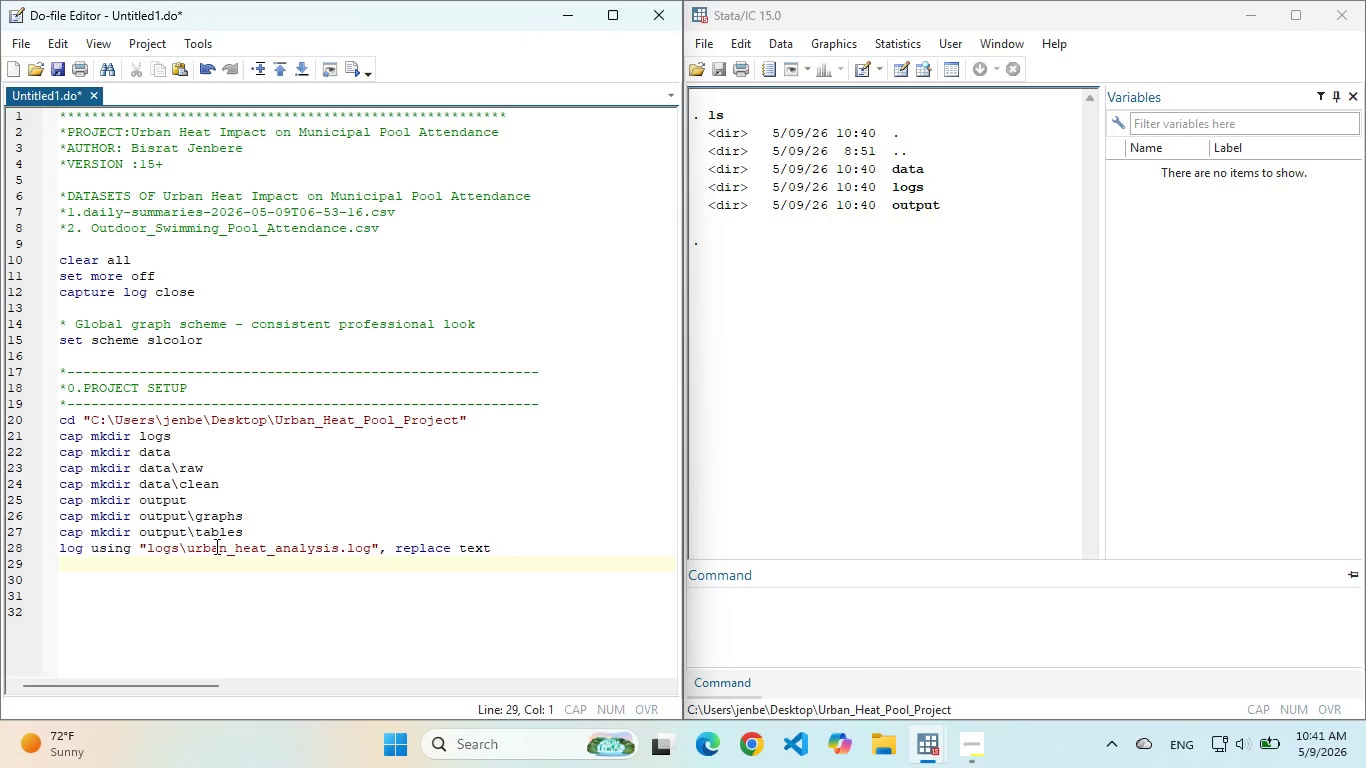 
type(display ")
key(Backspace)
key(Backspace)
key(Backspace)
key(Backspace)
key(Backspace)
 